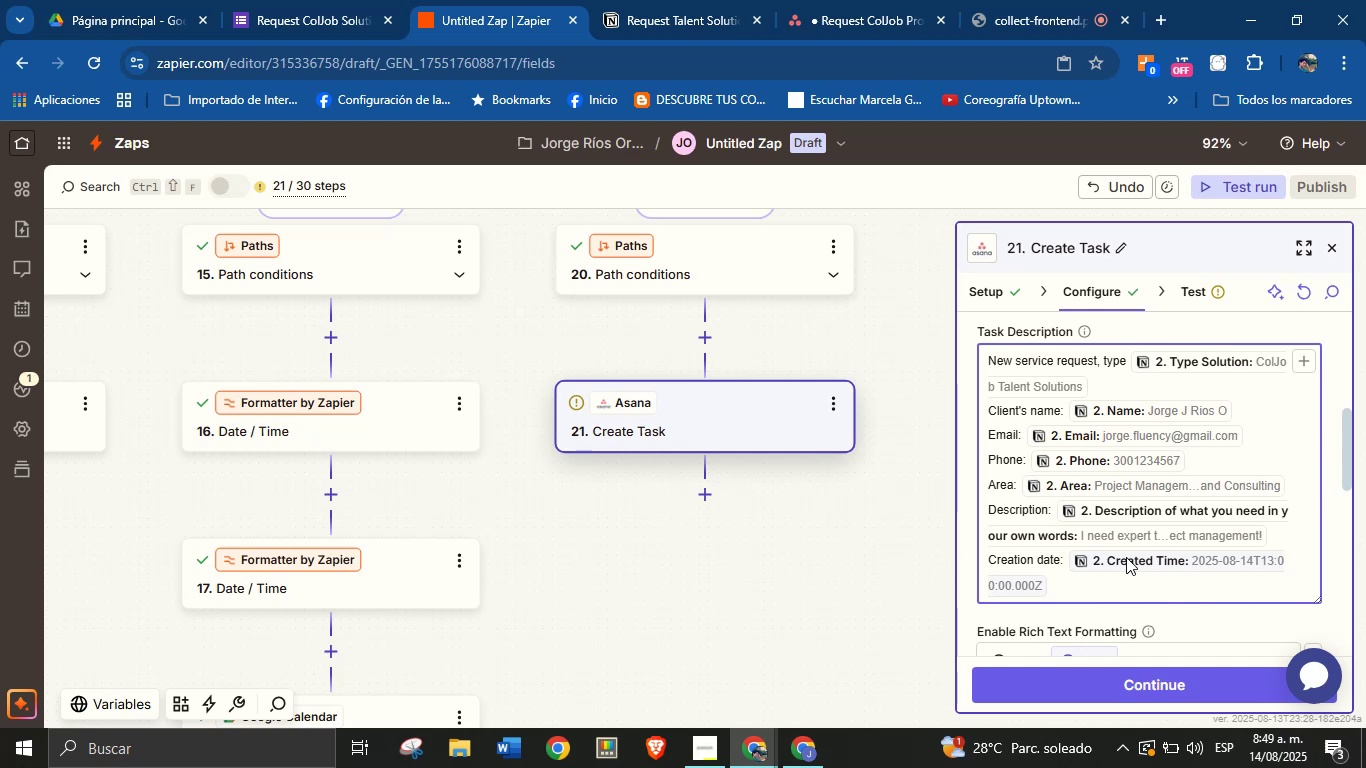 
wait(15.96)
 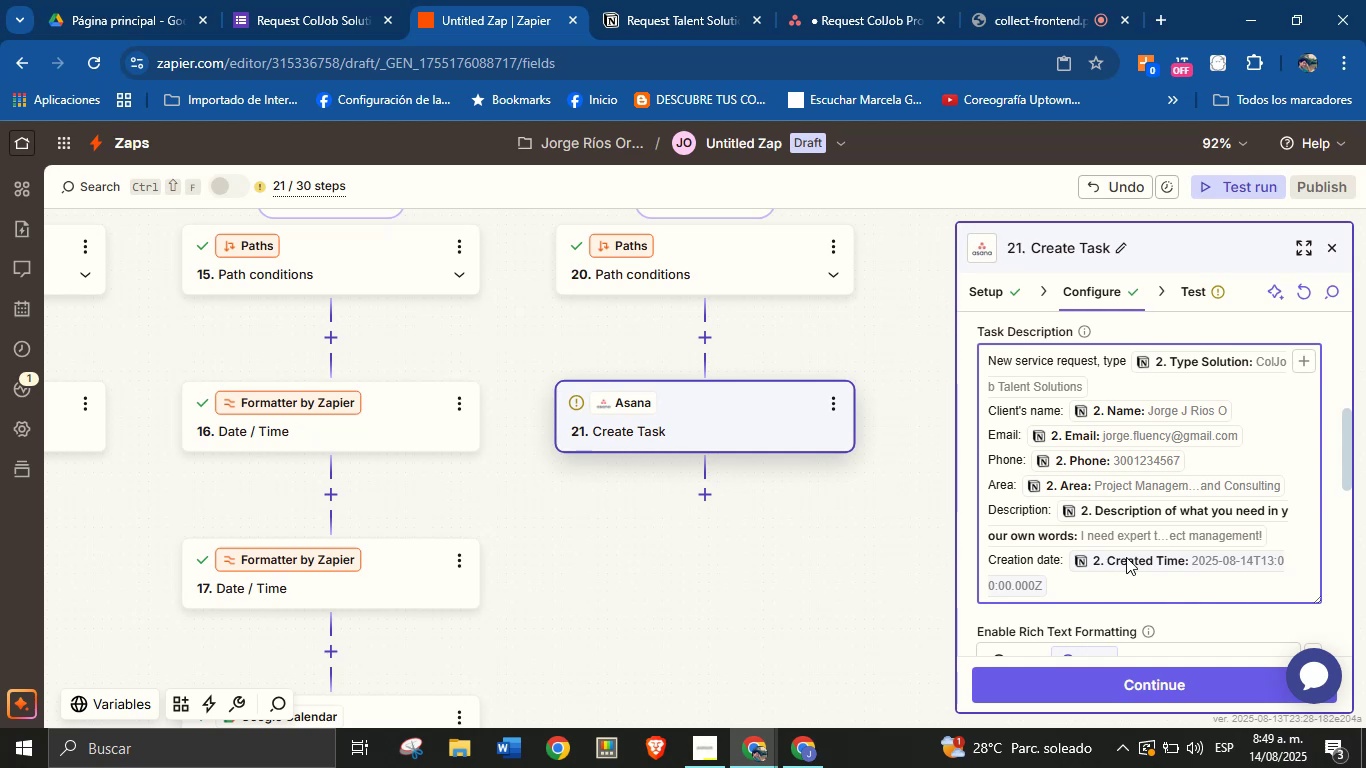 
scroll: coordinate [1167, 512], scroll_direction: down, amount: 10.0
 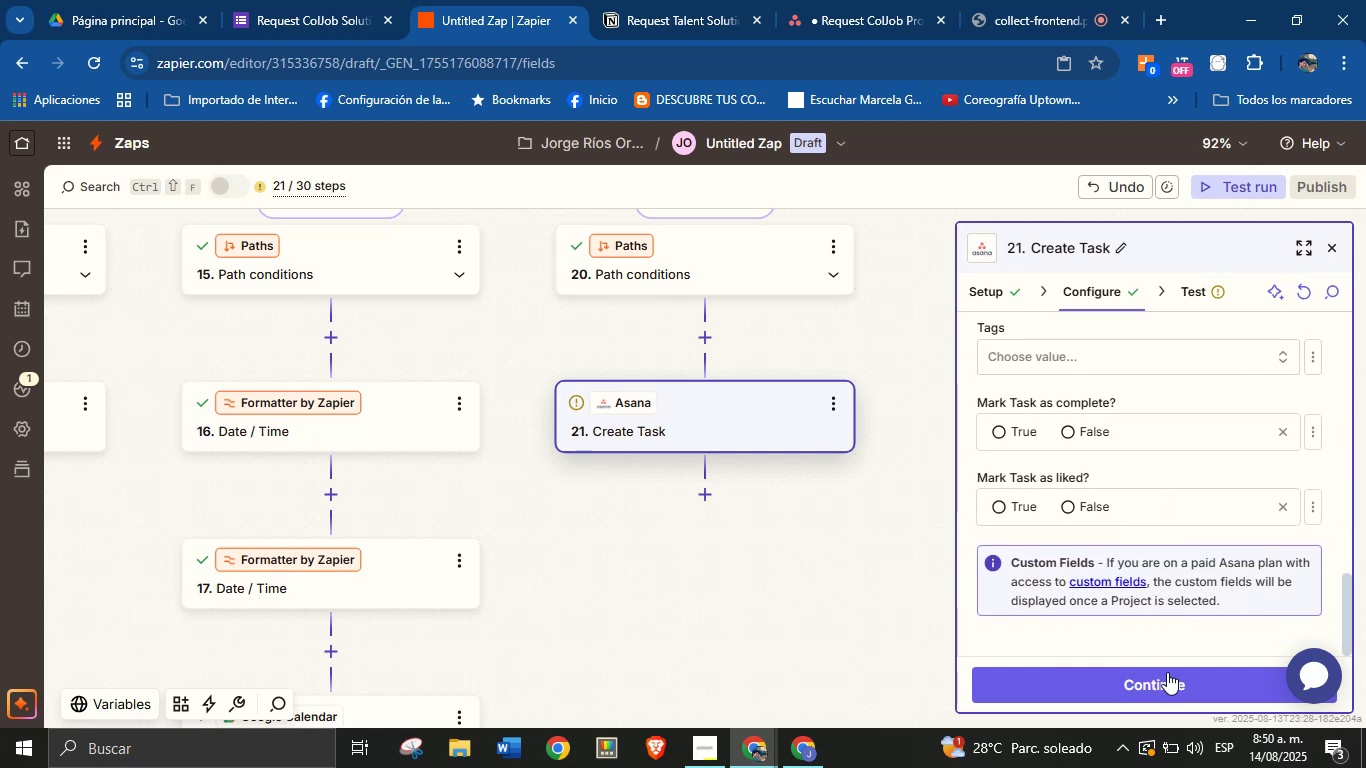 
left_click([1167, 676])
 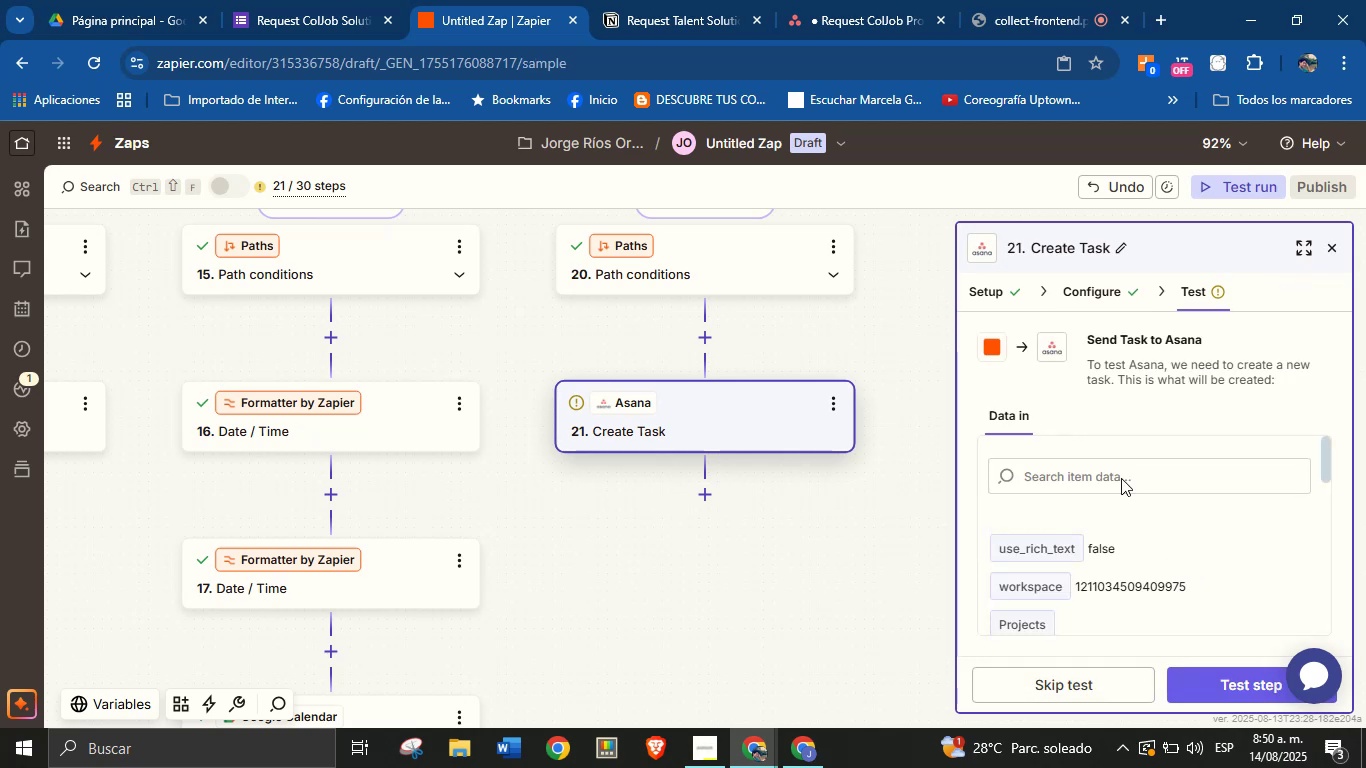 
left_click([892, 0])
 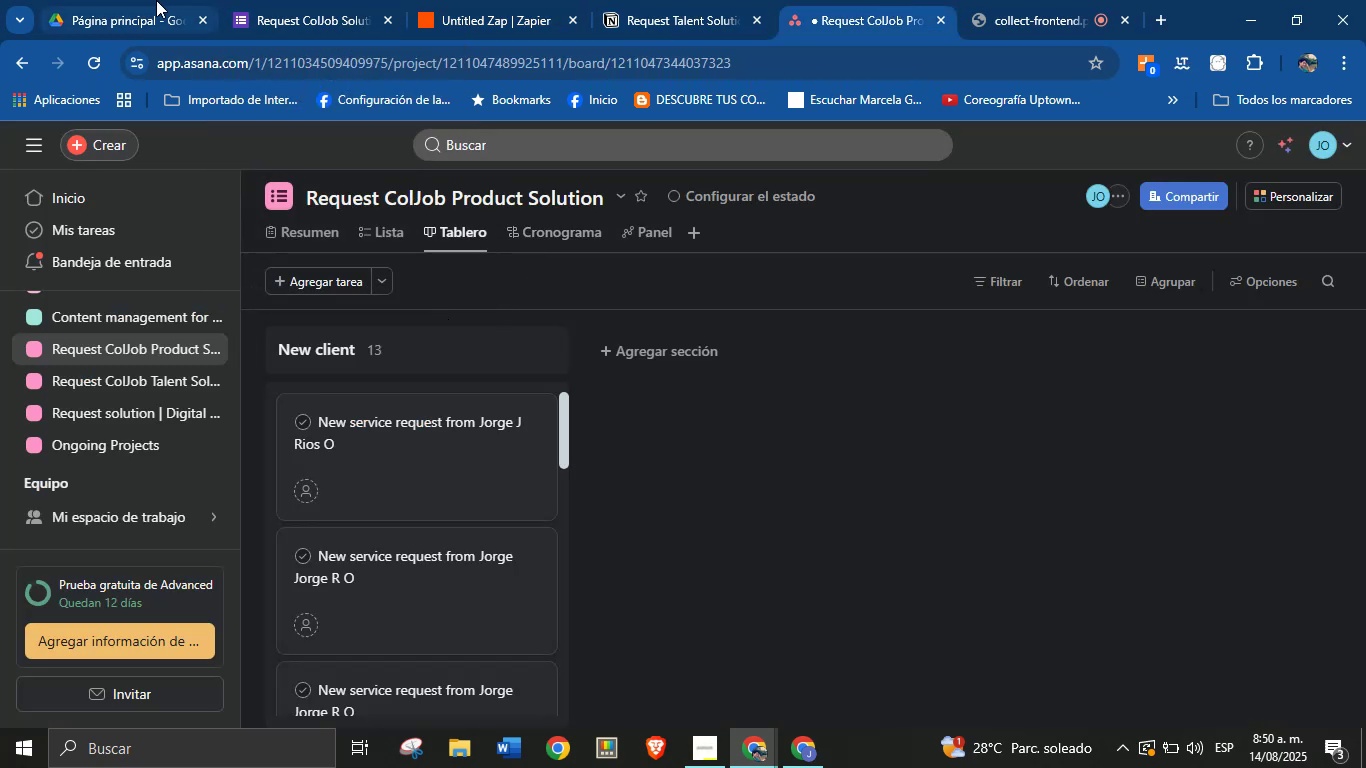 
wait(7.21)
 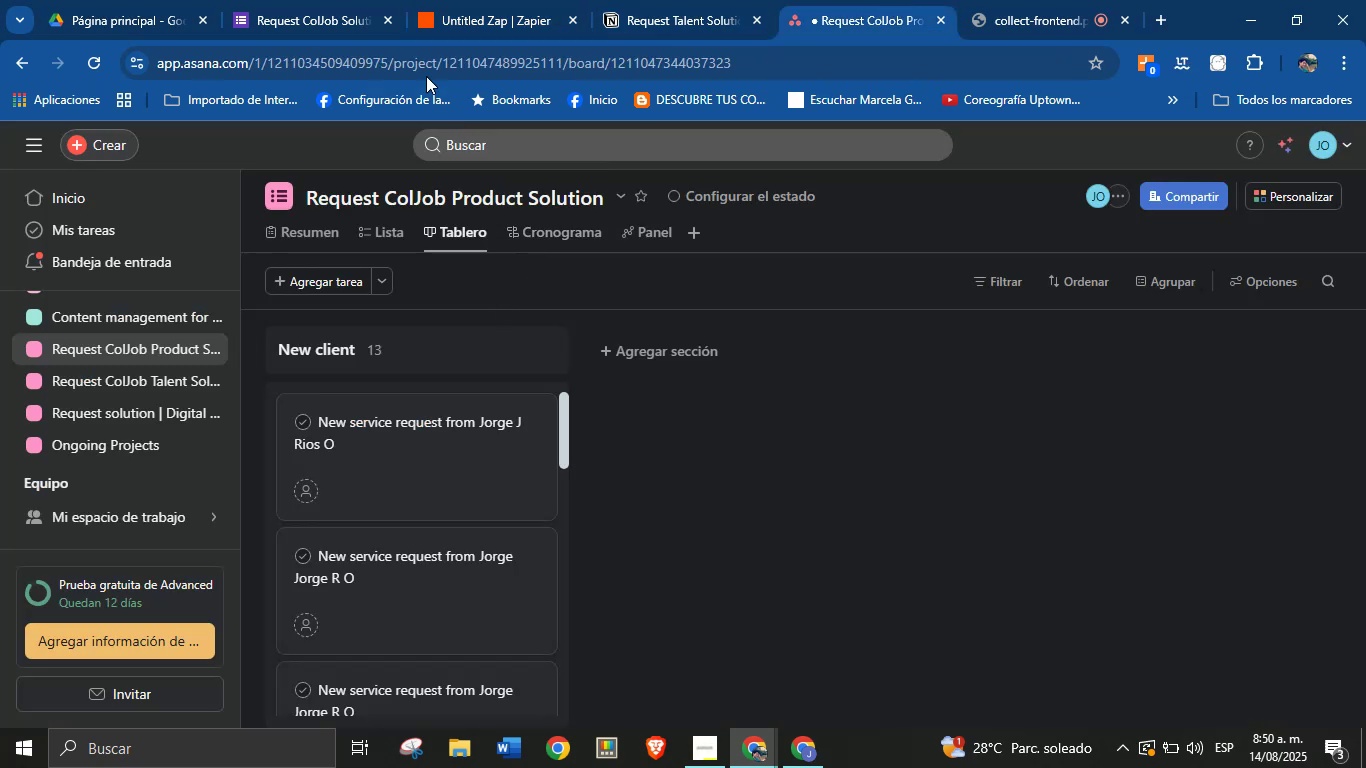 
left_click([512, 0])
 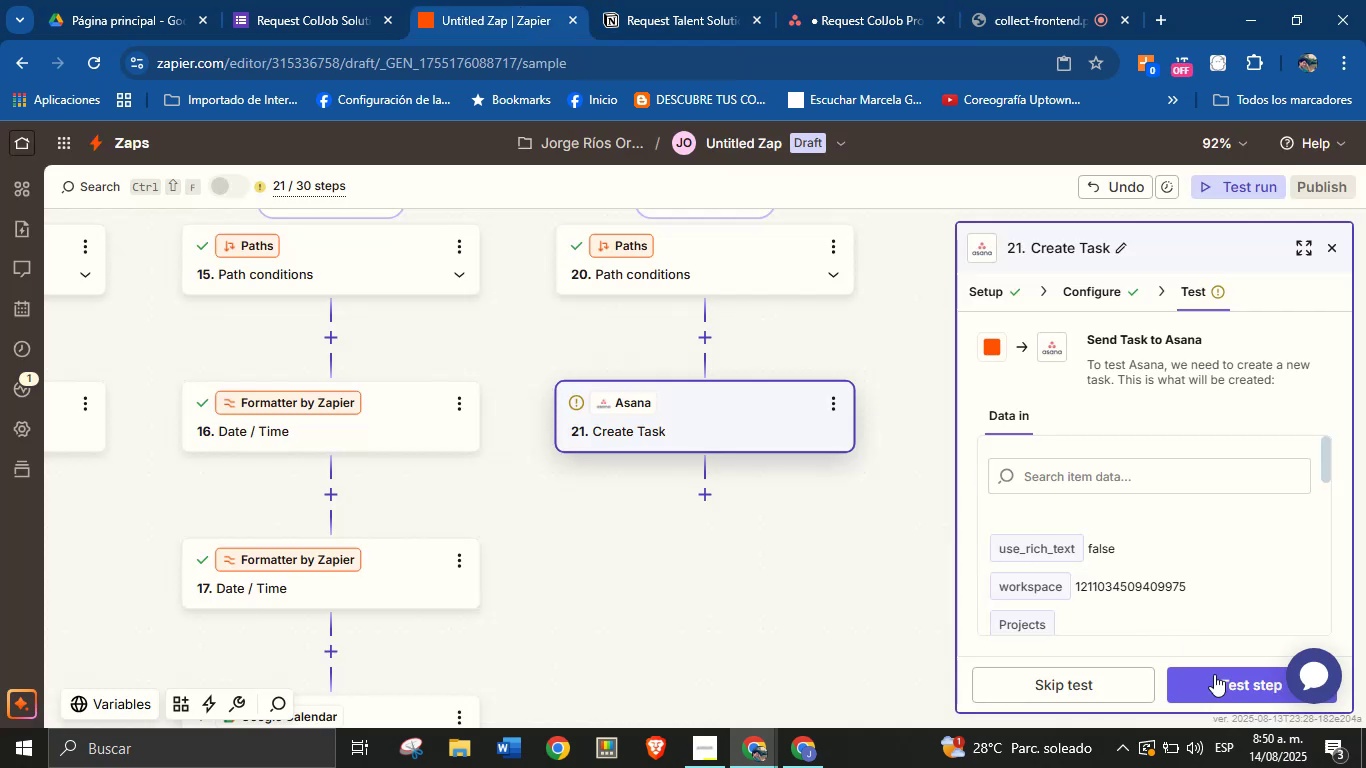 
left_click([1217, 674])
 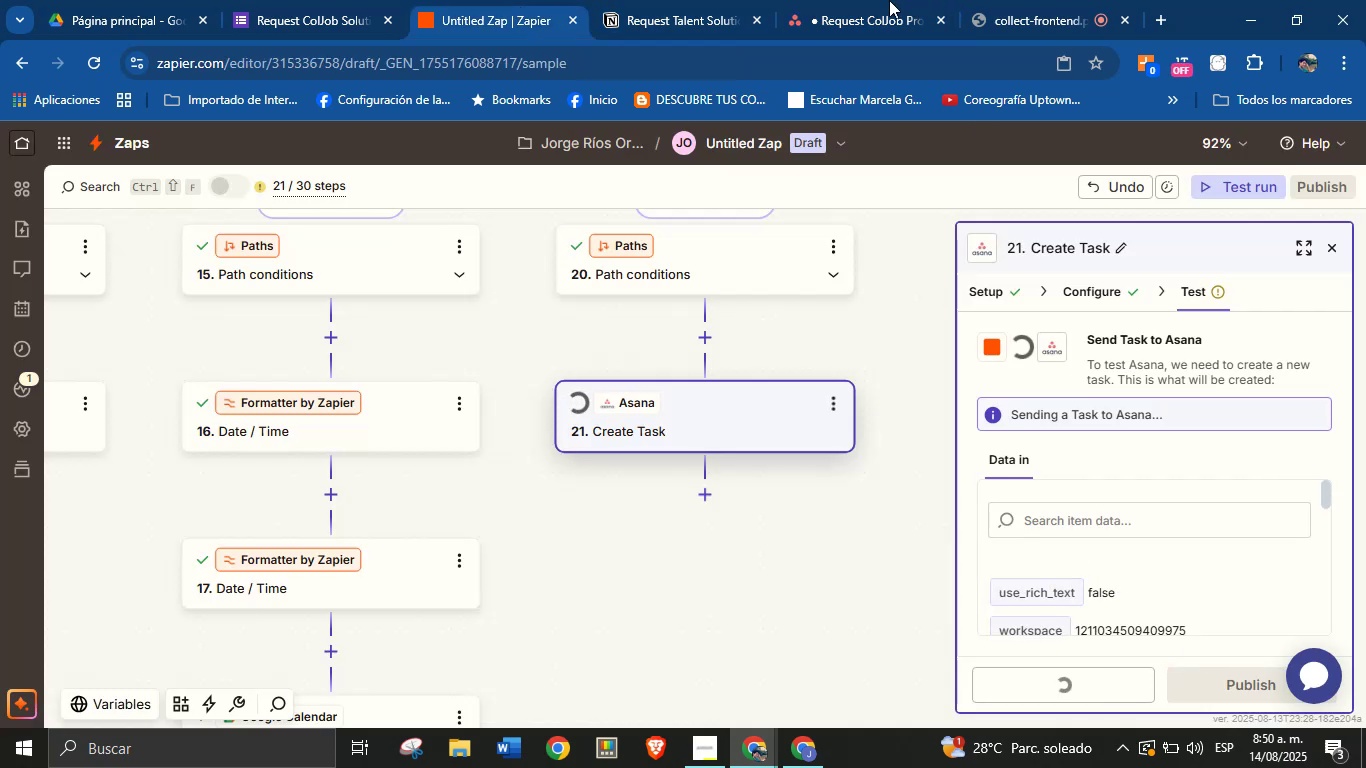 
left_click([865, 0])
 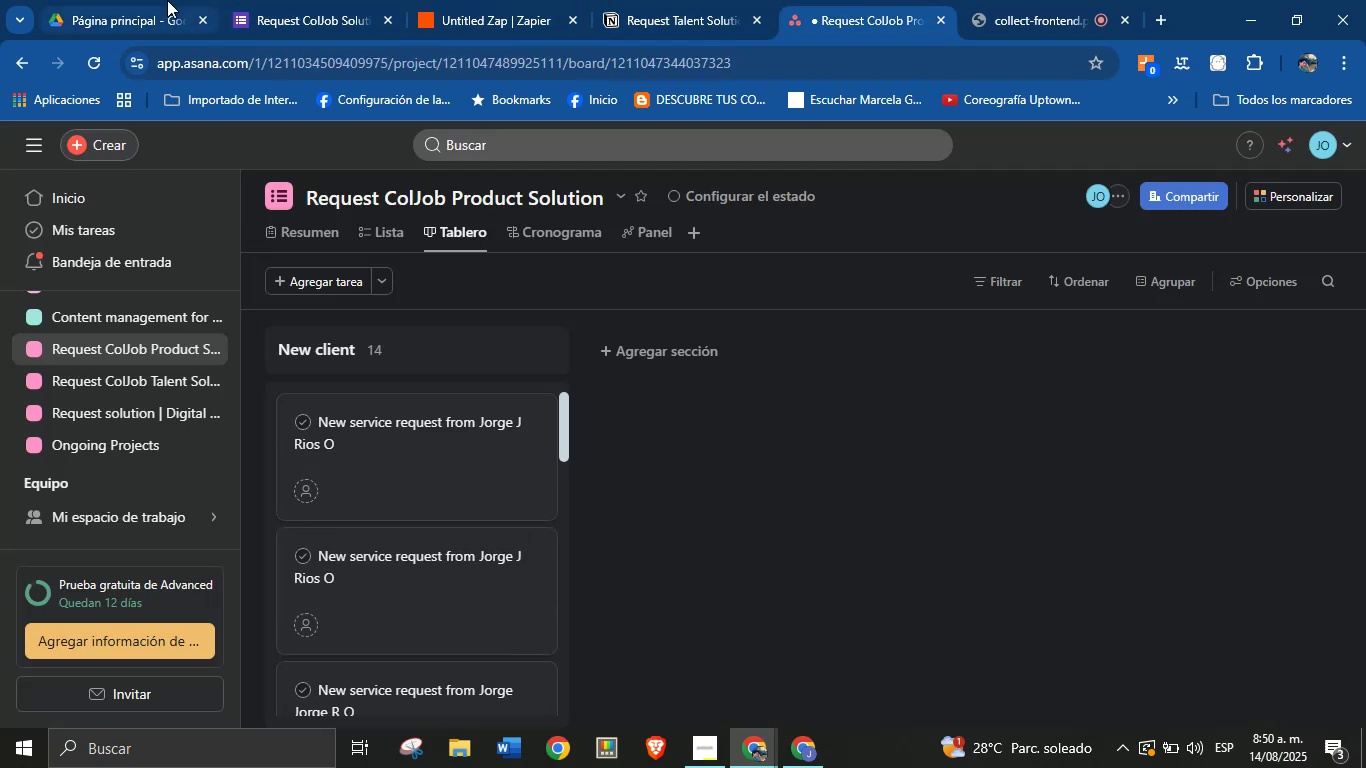 
wait(5.62)
 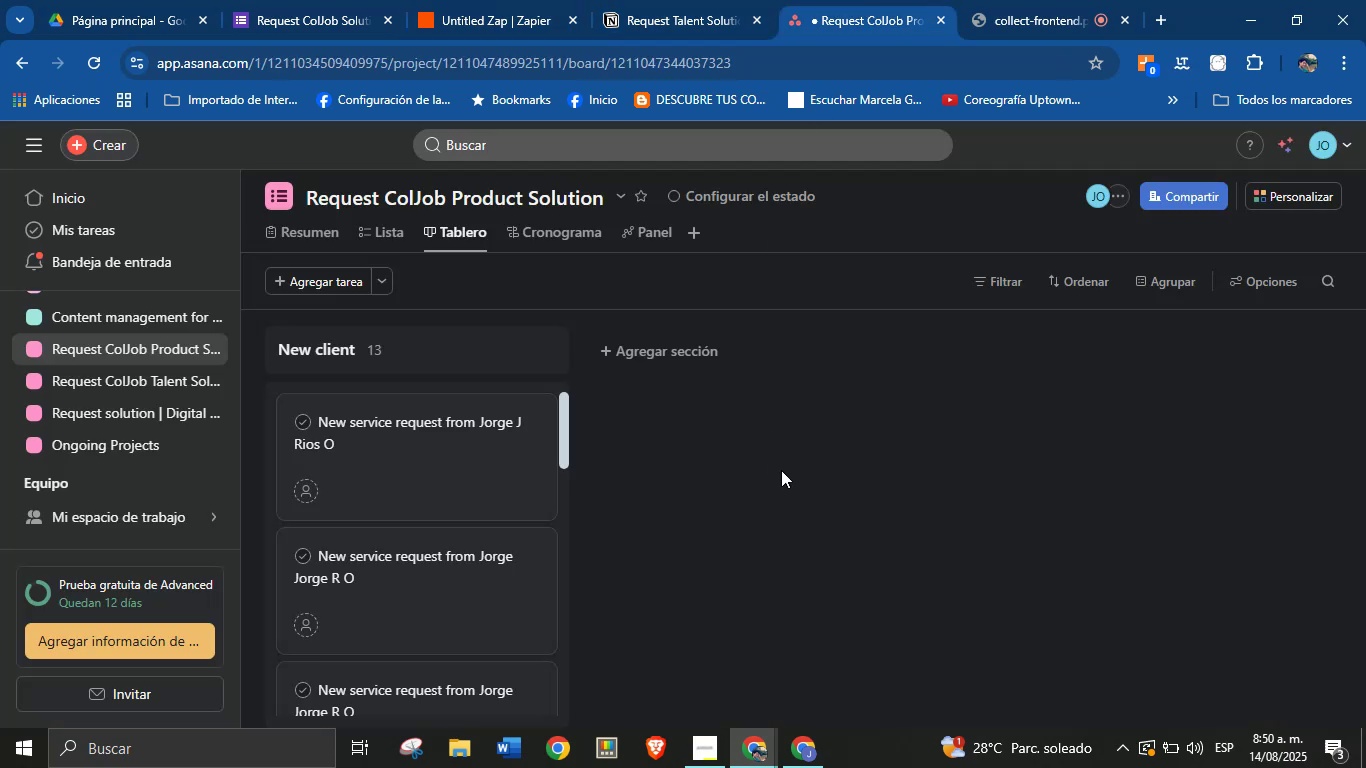 
left_click([507, 0])
 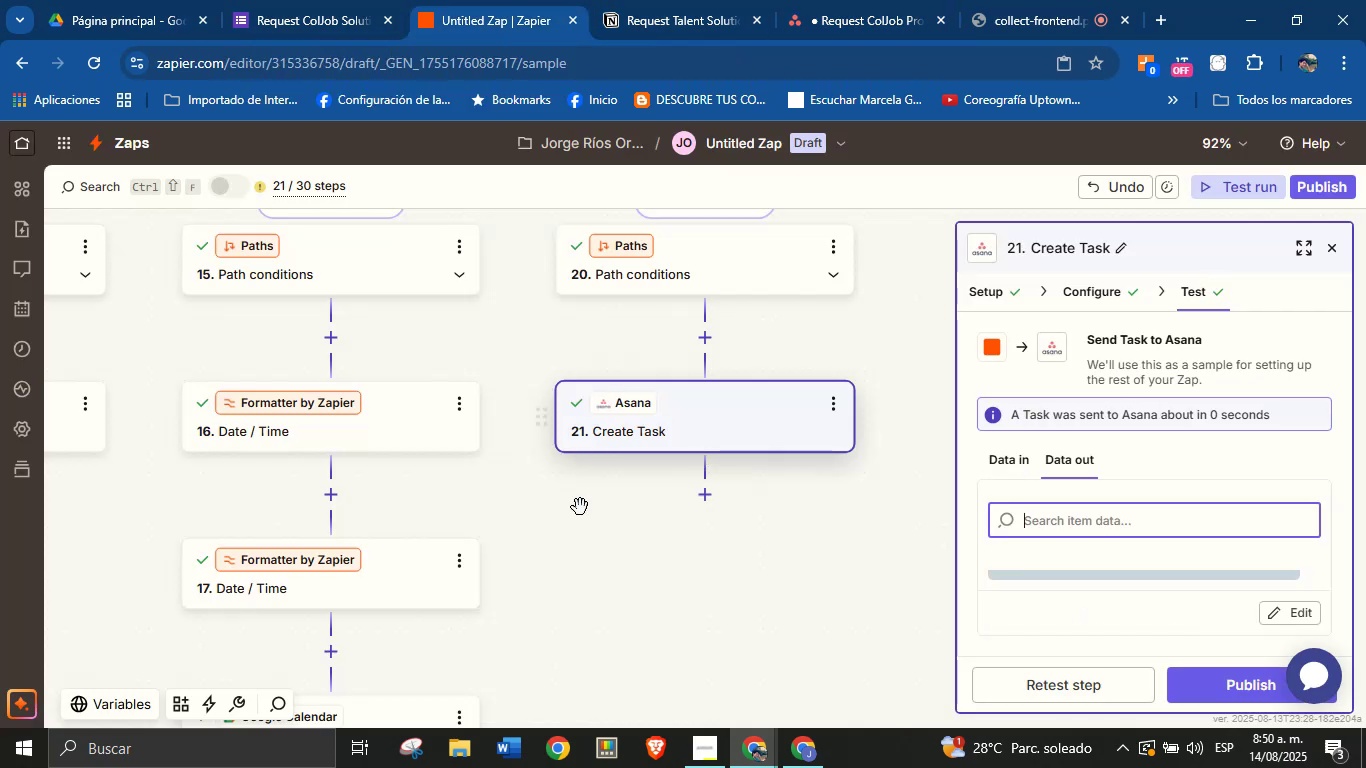 
left_click_drag(start_coordinate=[544, 527], to_coordinate=[612, 401])
 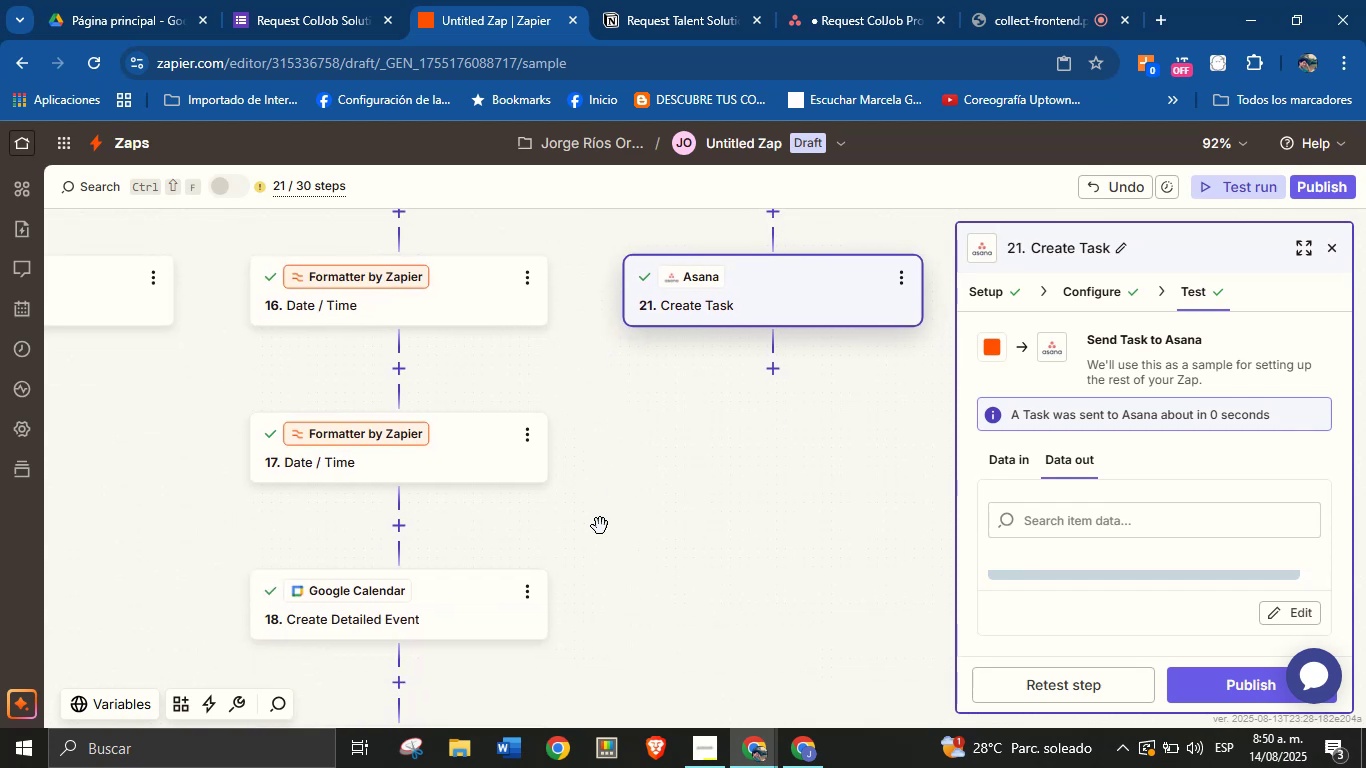 
left_click_drag(start_coordinate=[701, 594], to_coordinate=[642, 470])
 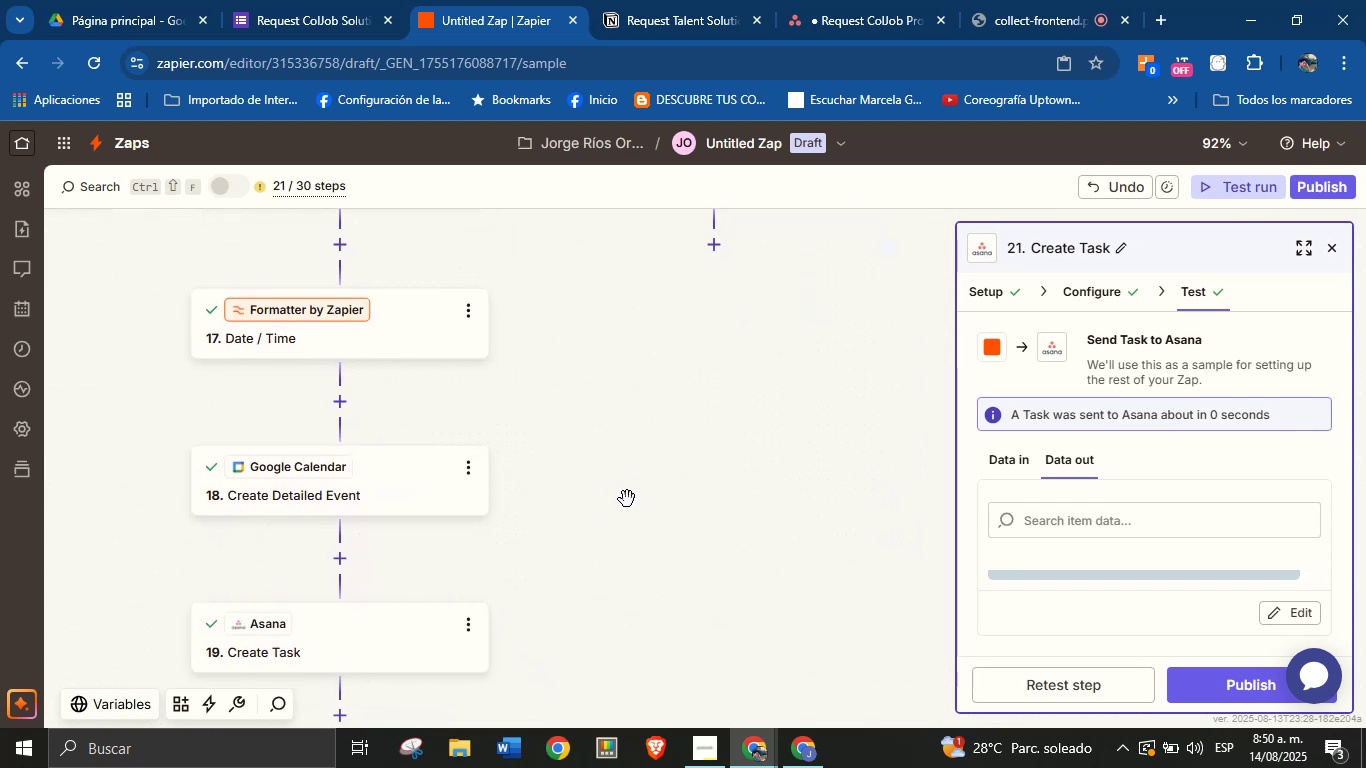 
left_click_drag(start_coordinate=[677, 448], to_coordinate=[614, 620])
 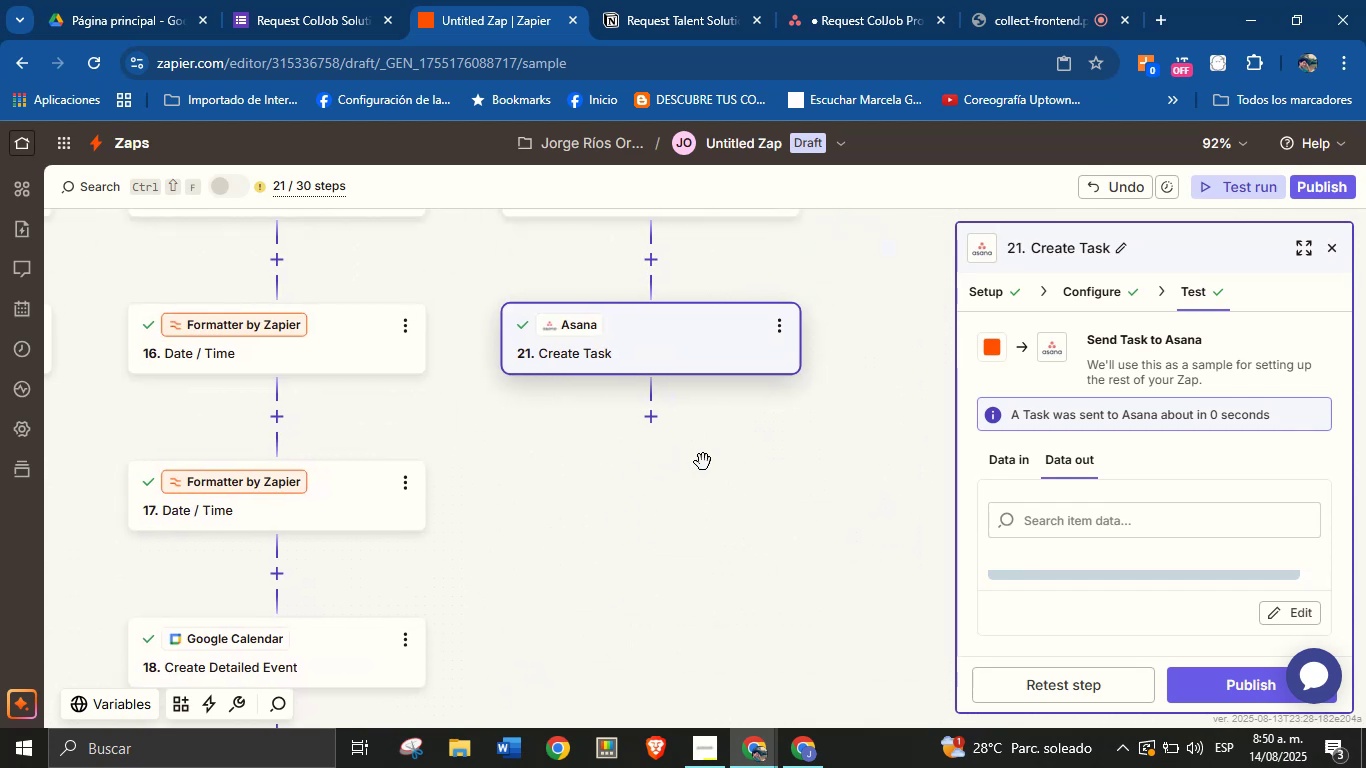 
left_click_drag(start_coordinate=[765, 450], to_coordinate=[752, 476])
 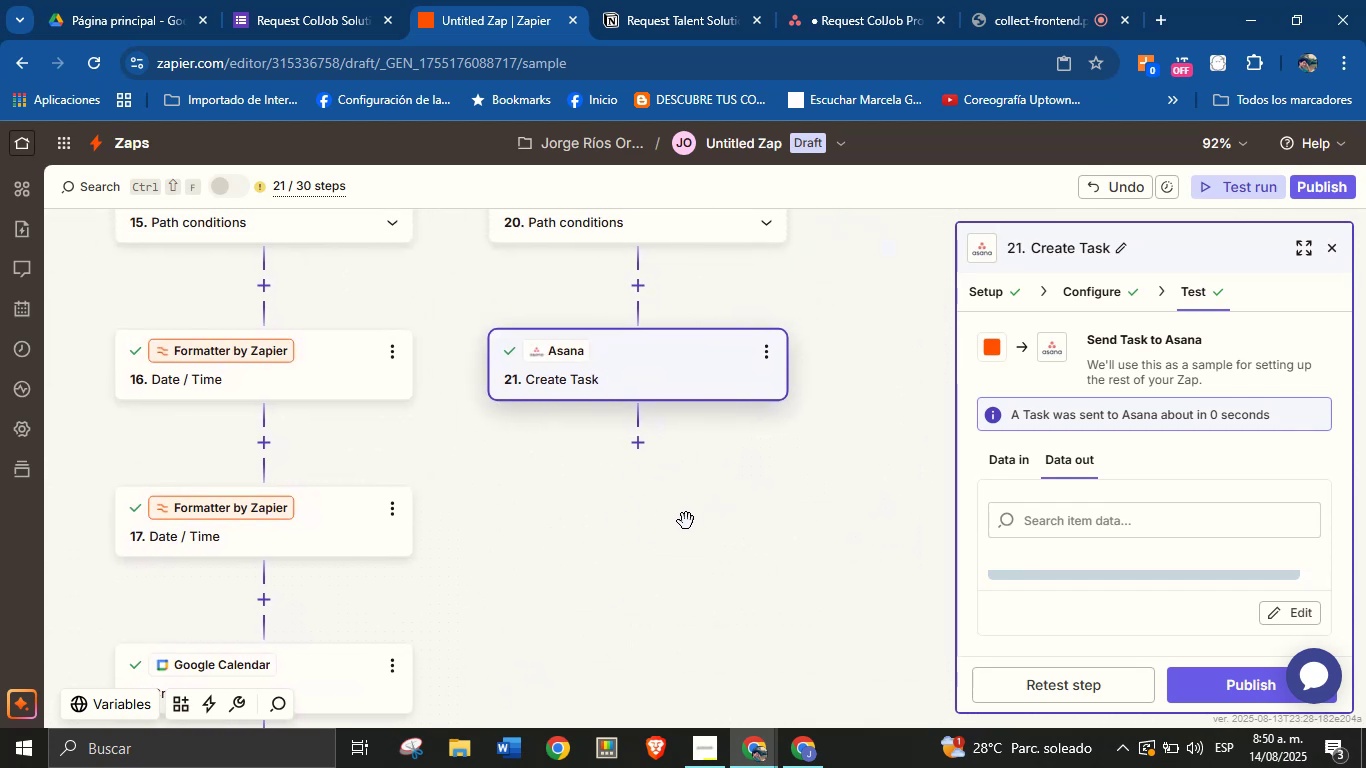 
left_click_drag(start_coordinate=[601, 524], to_coordinate=[815, 466])
 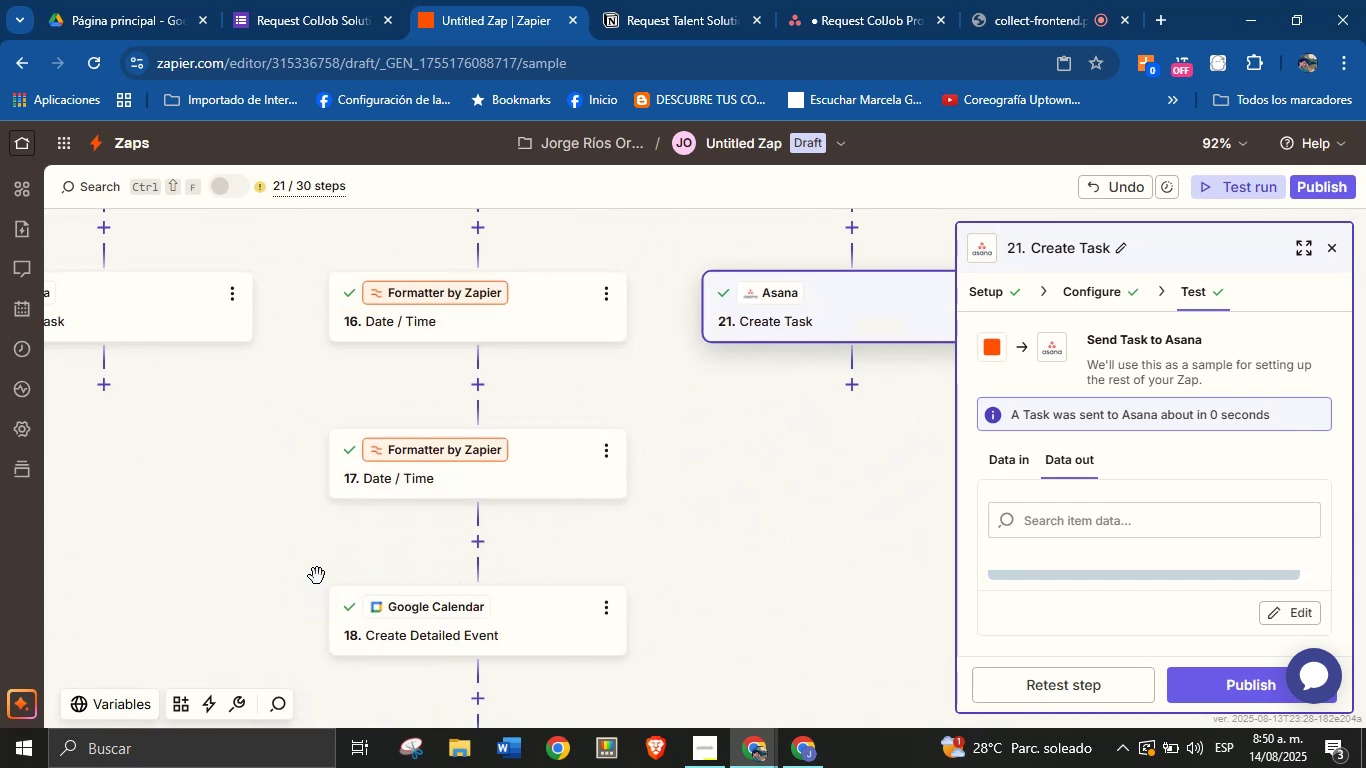 
left_click_drag(start_coordinate=[300, 557], to_coordinate=[683, 485])
 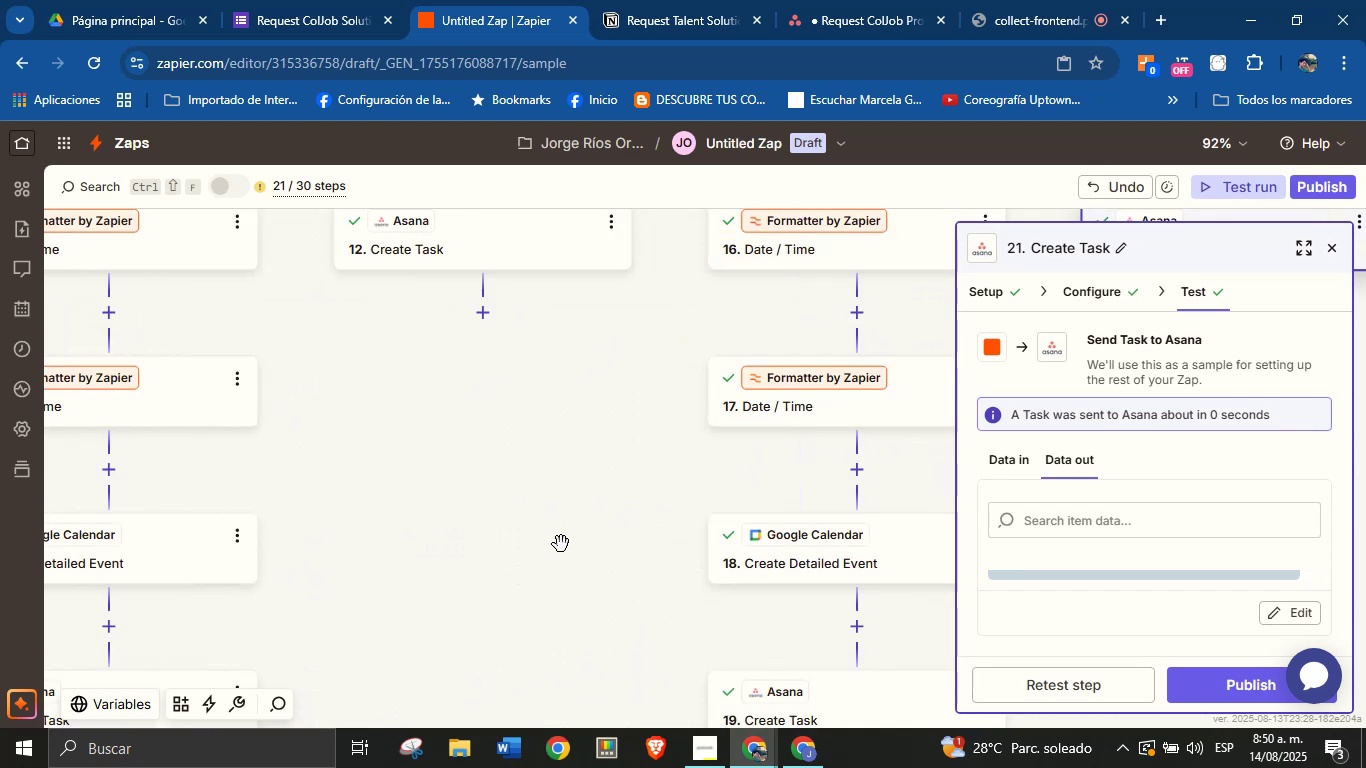 
left_click_drag(start_coordinate=[488, 570], to_coordinate=[620, 458])
 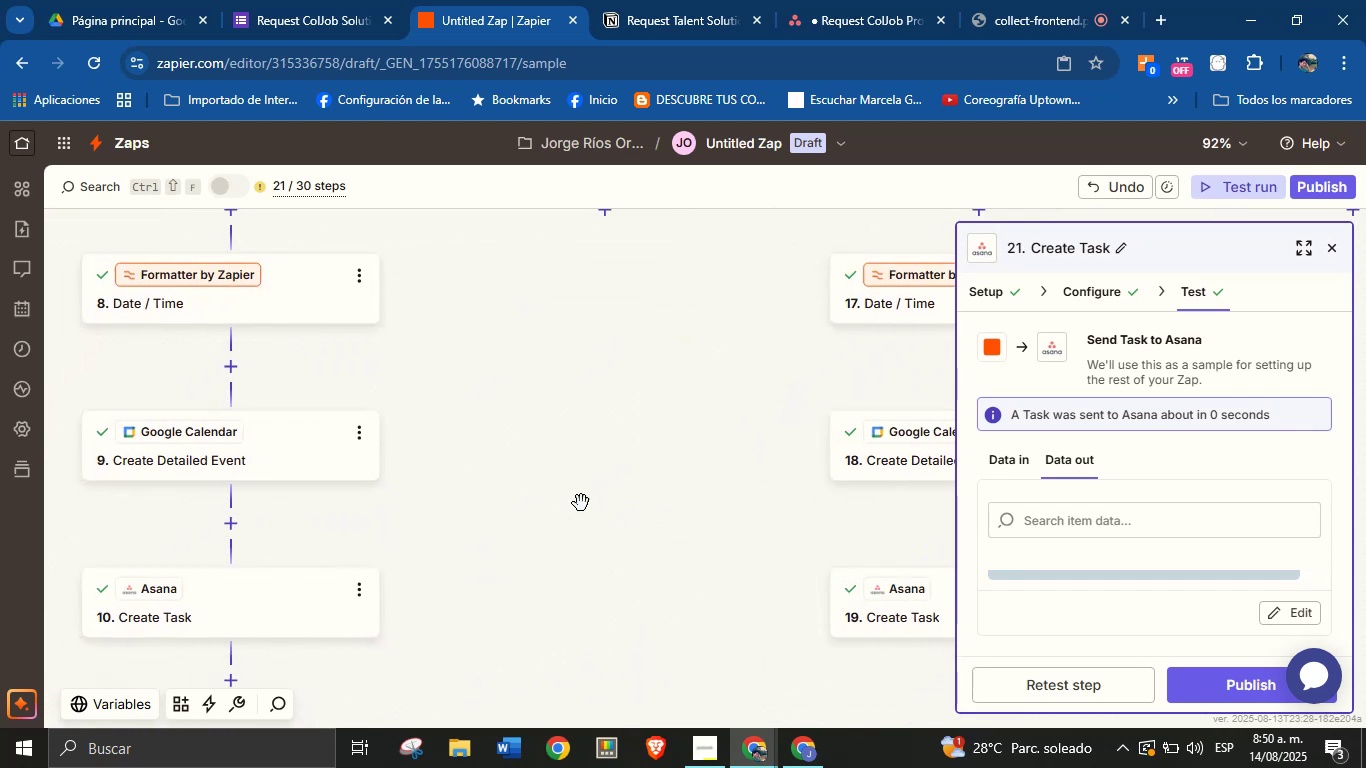 
left_click_drag(start_coordinate=[520, 546], to_coordinate=[594, 422])
 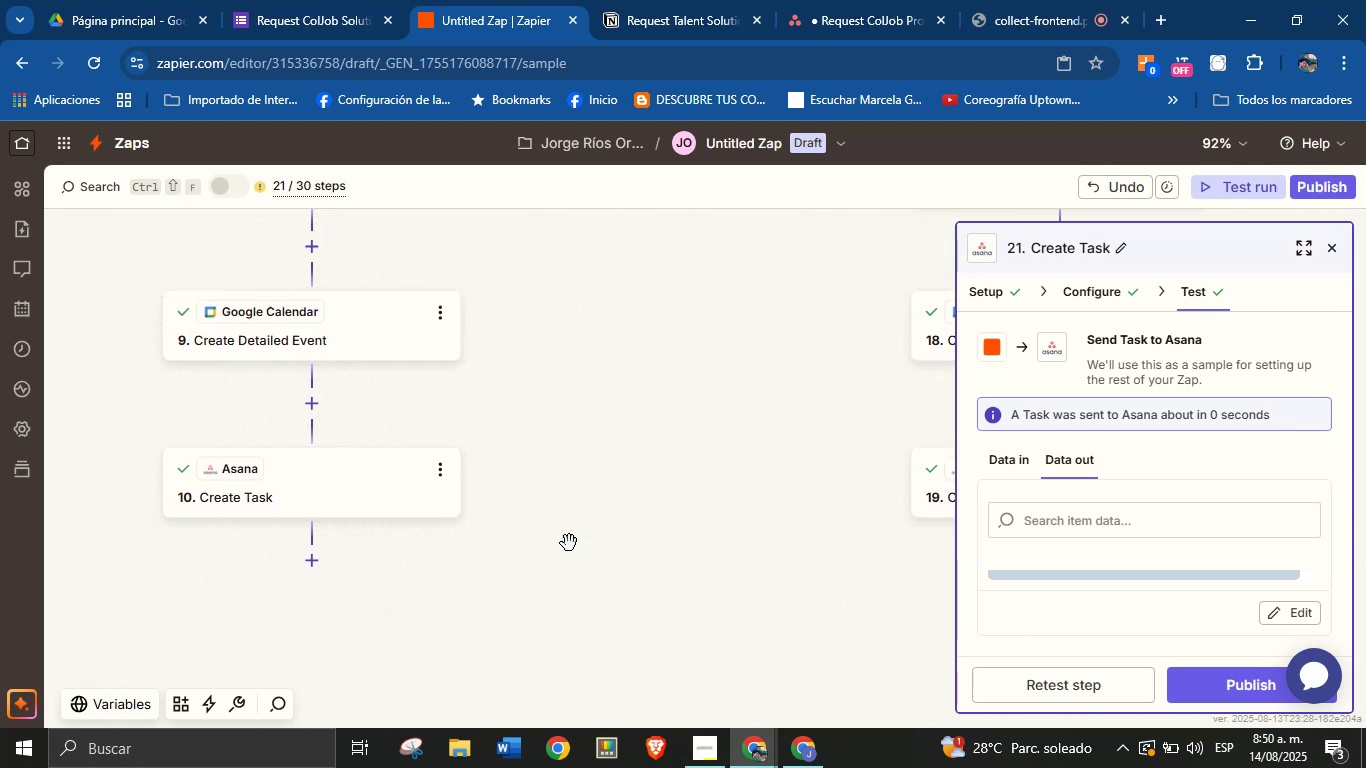 
left_click_drag(start_coordinate=[520, 625], to_coordinate=[538, 574])
 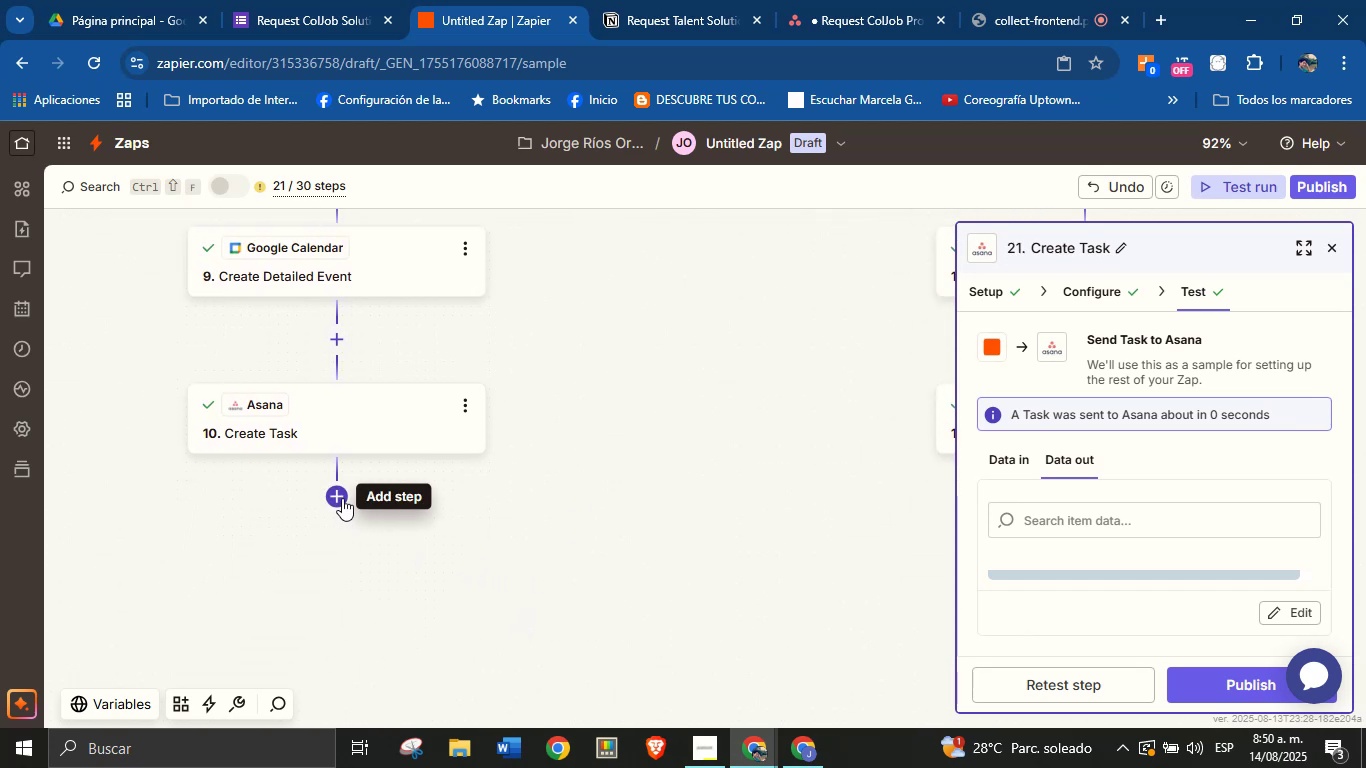 
left_click([342, 498])
 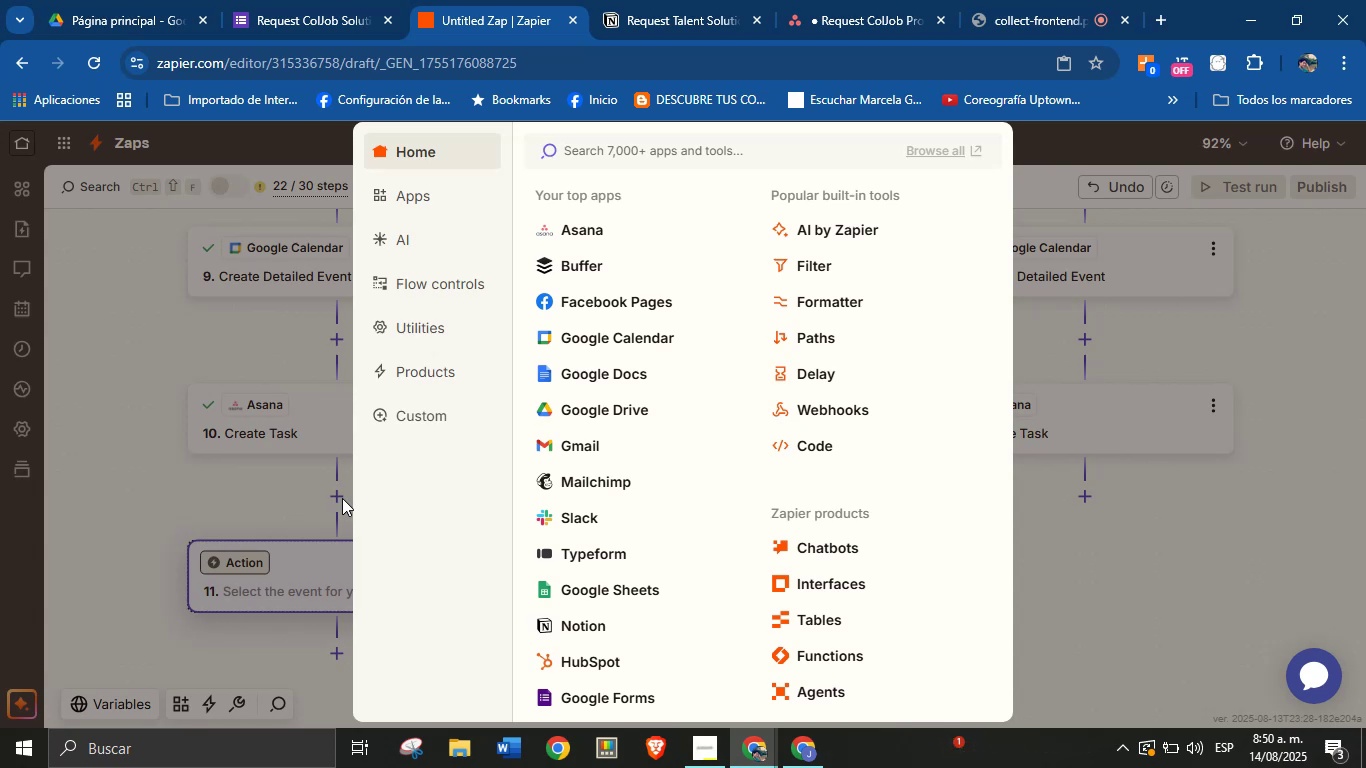 
wait(14.97)
 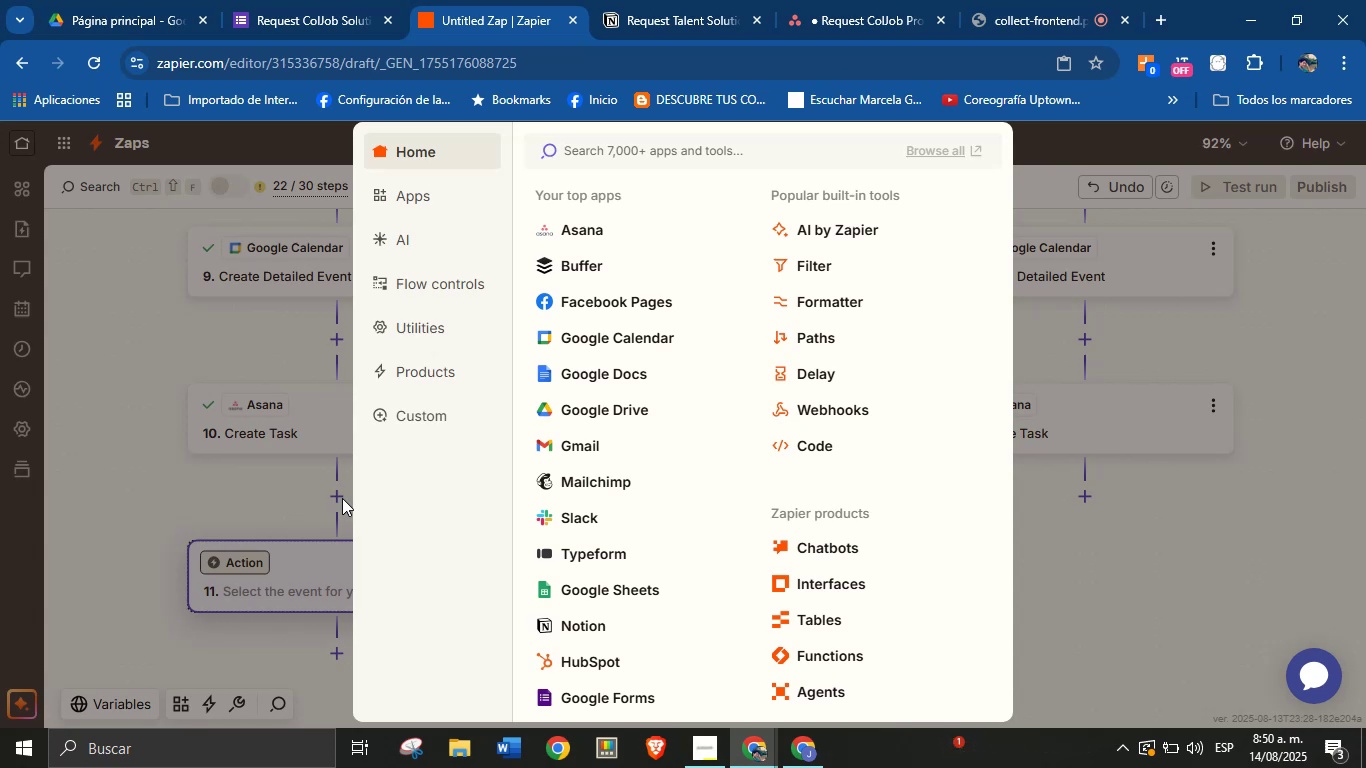 
left_click([667, 441])
 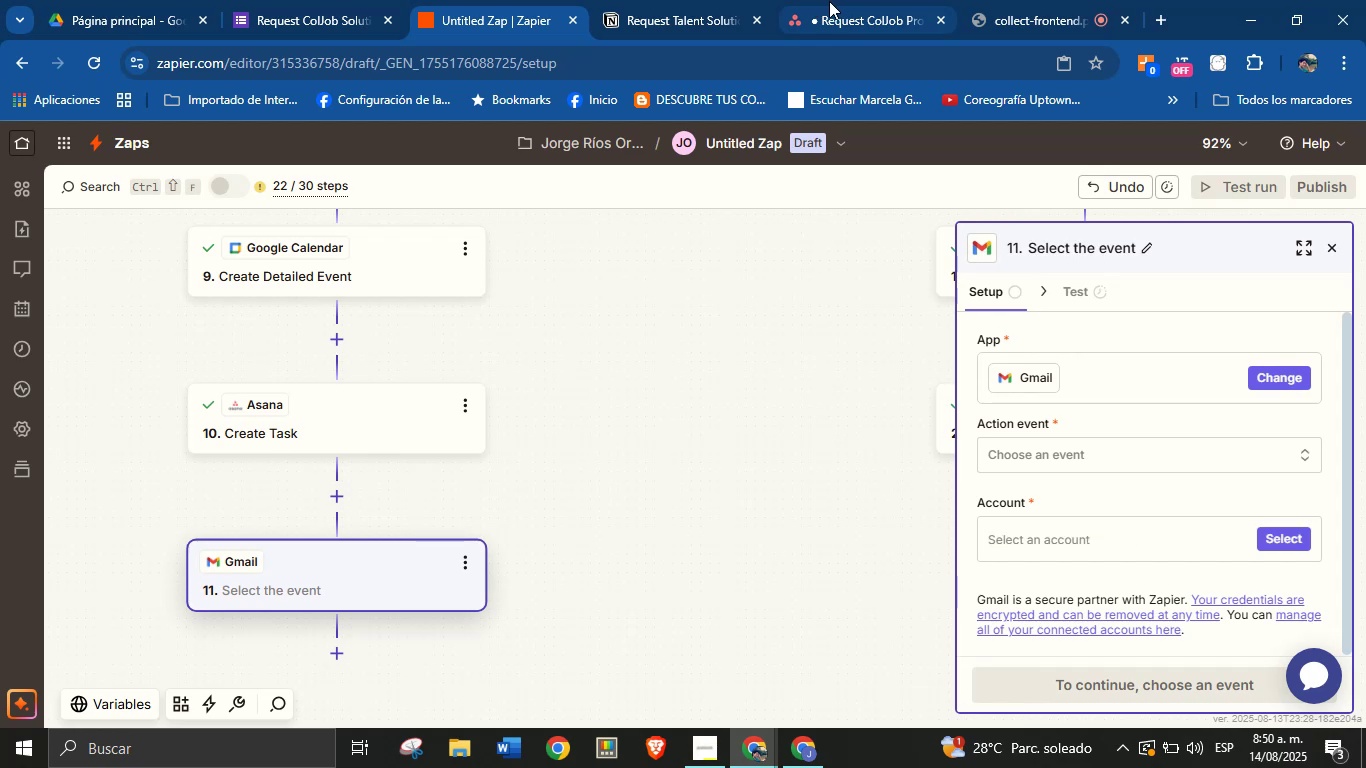 
left_click([1003, 0])
 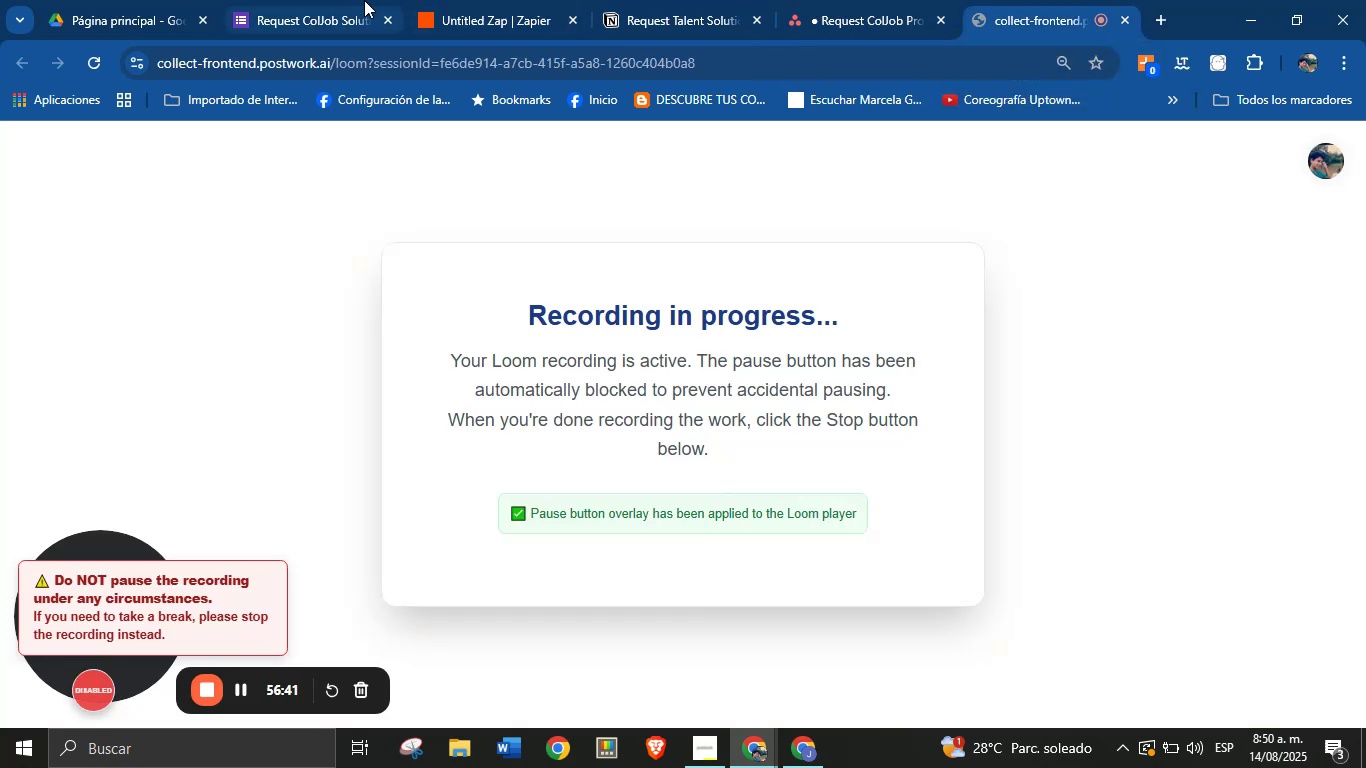 
left_click([453, 0])
 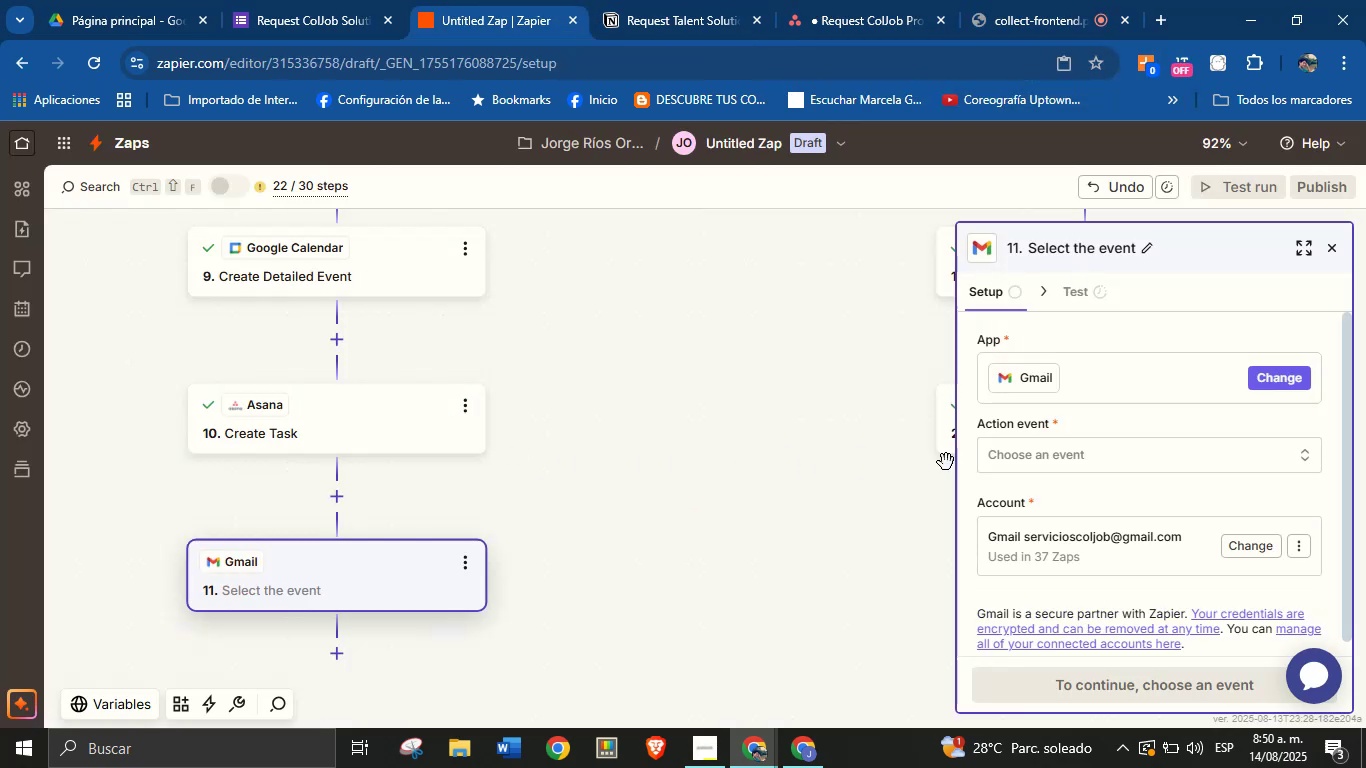 
left_click([1051, 439])
 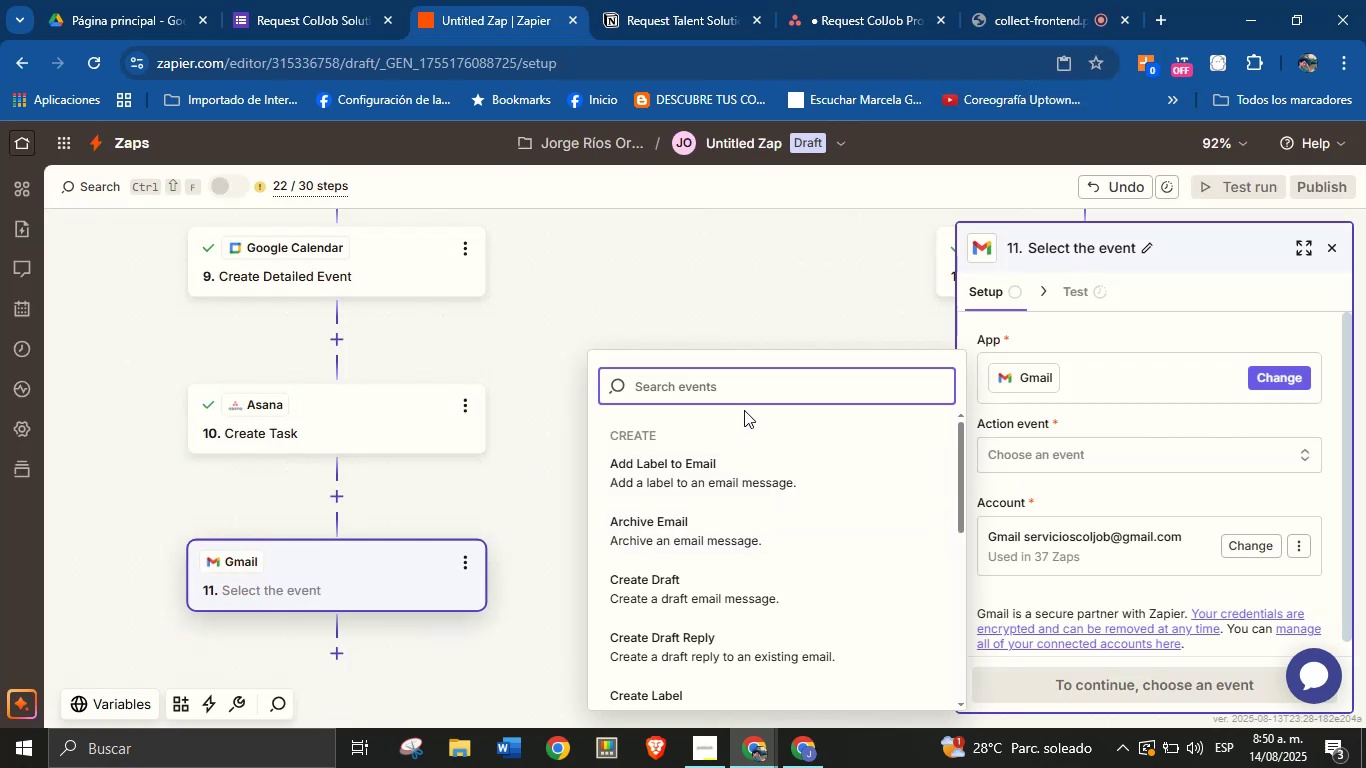 
type(send)
 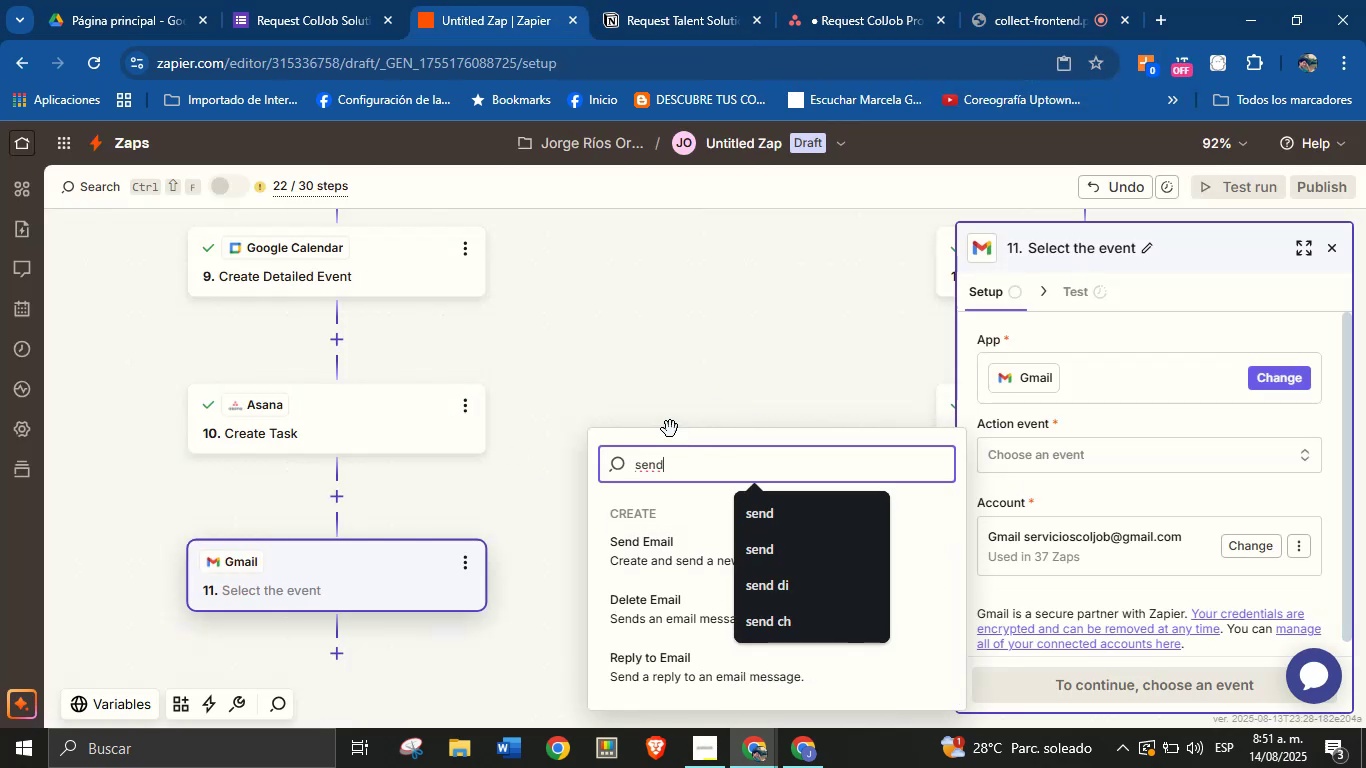 
left_click([641, 540])
 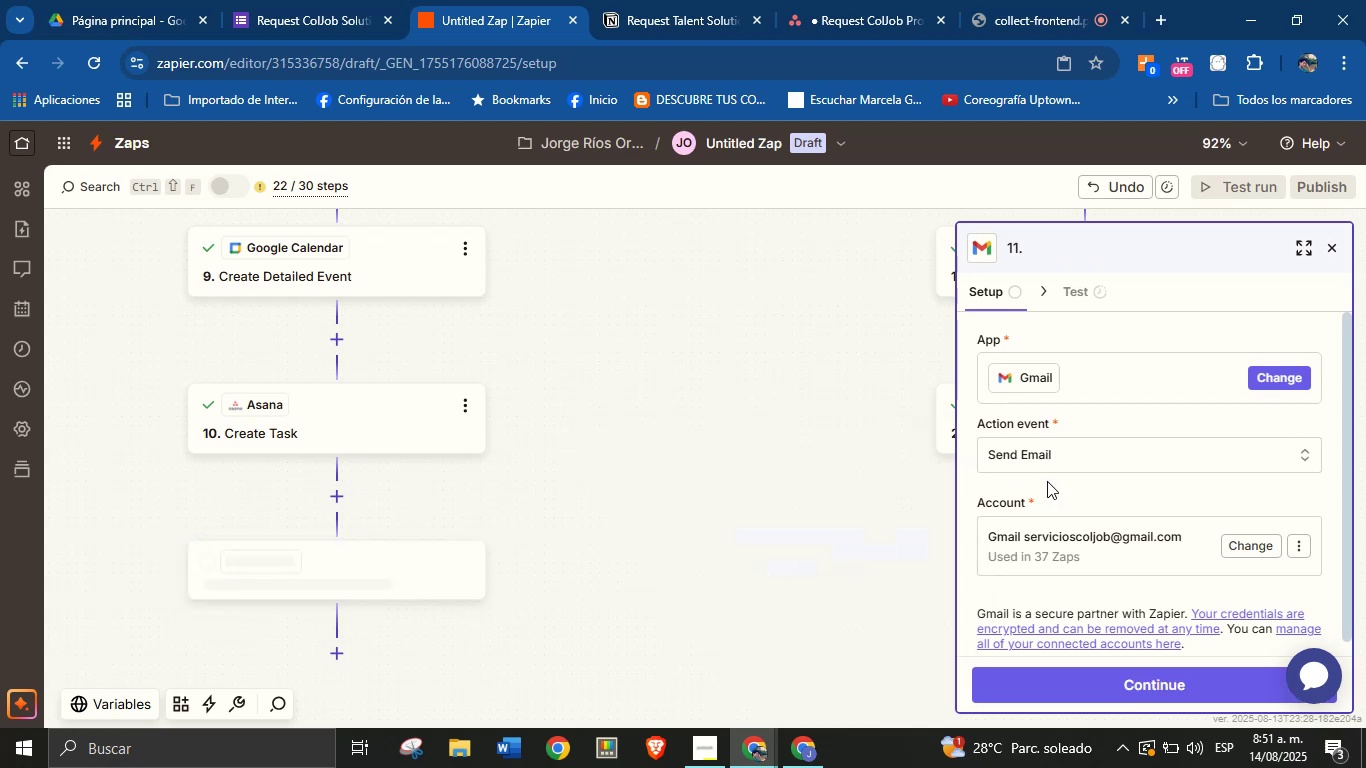 
left_click([1075, 492])
 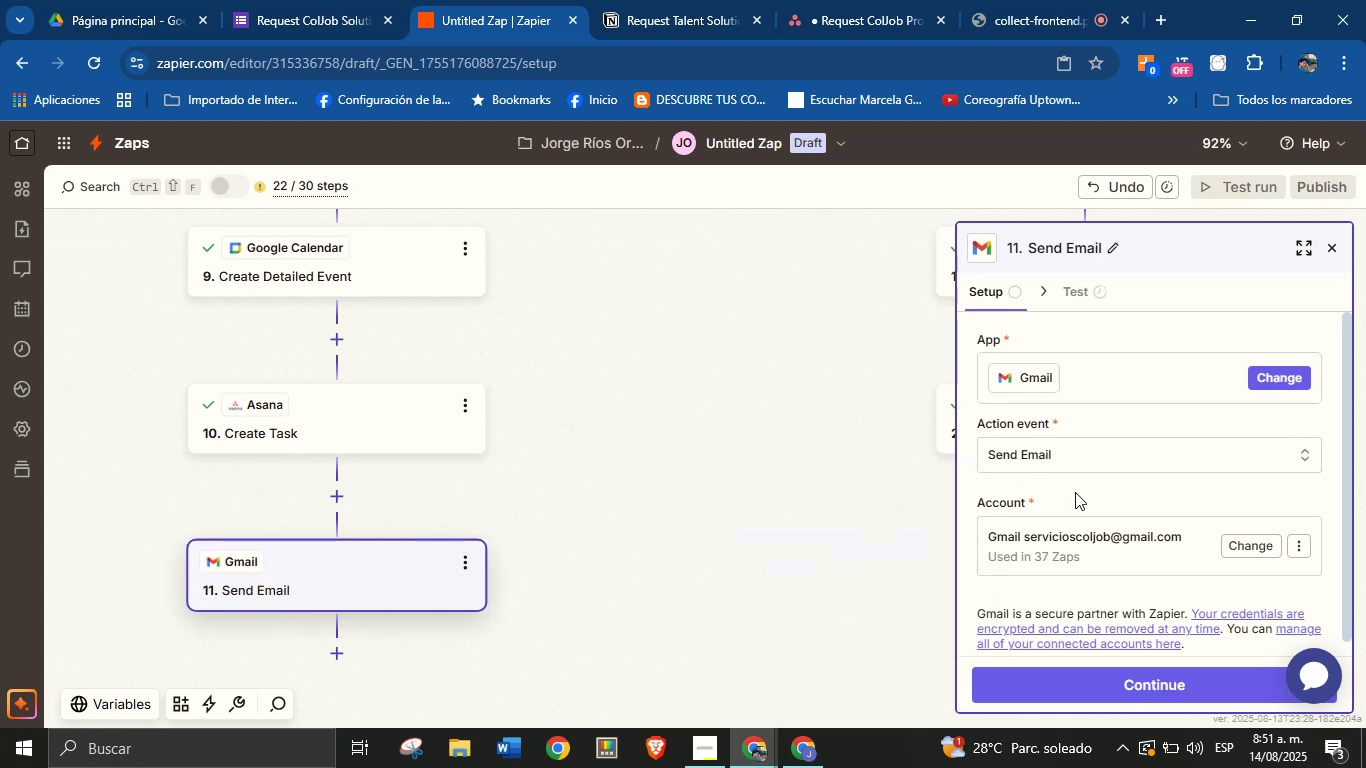 
scroll: coordinate [1077, 488], scroll_direction: down, amount: 3.0
 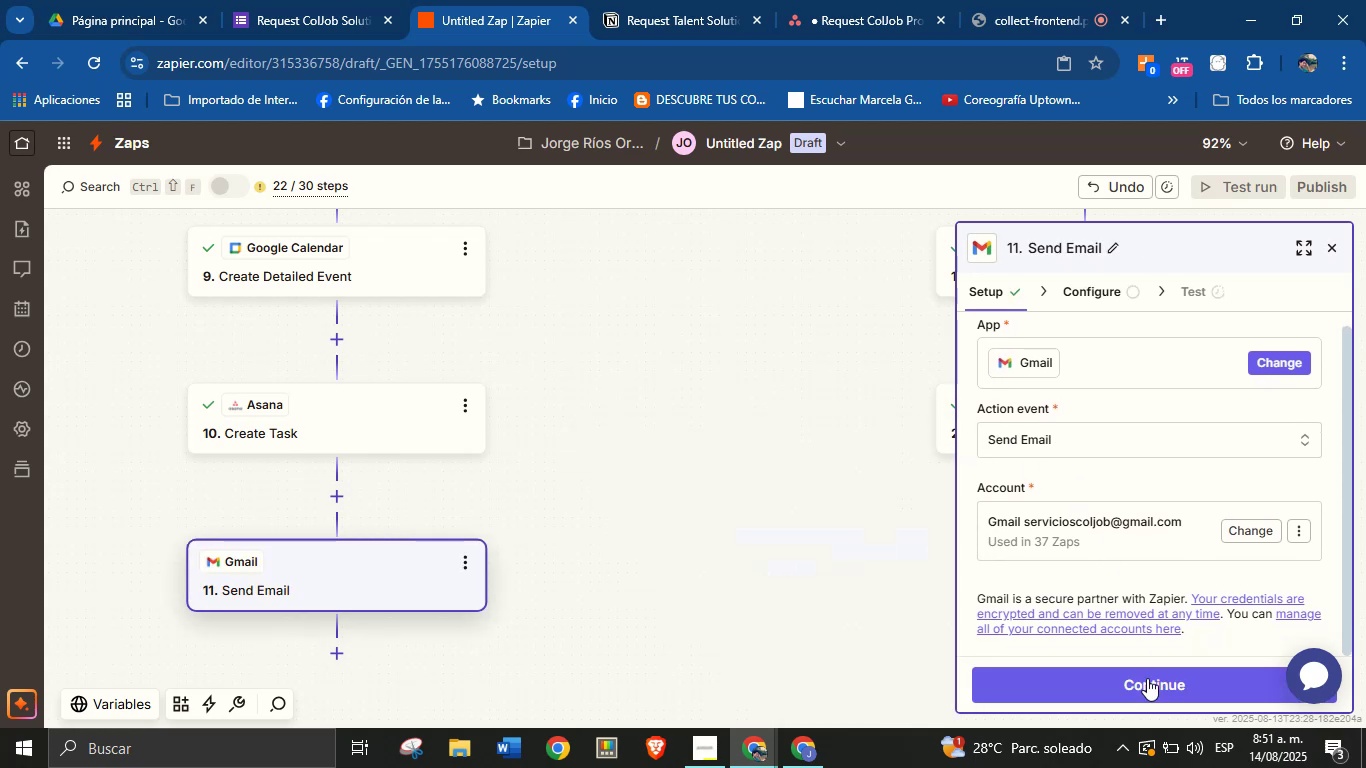 
left_click([1152, 686])
 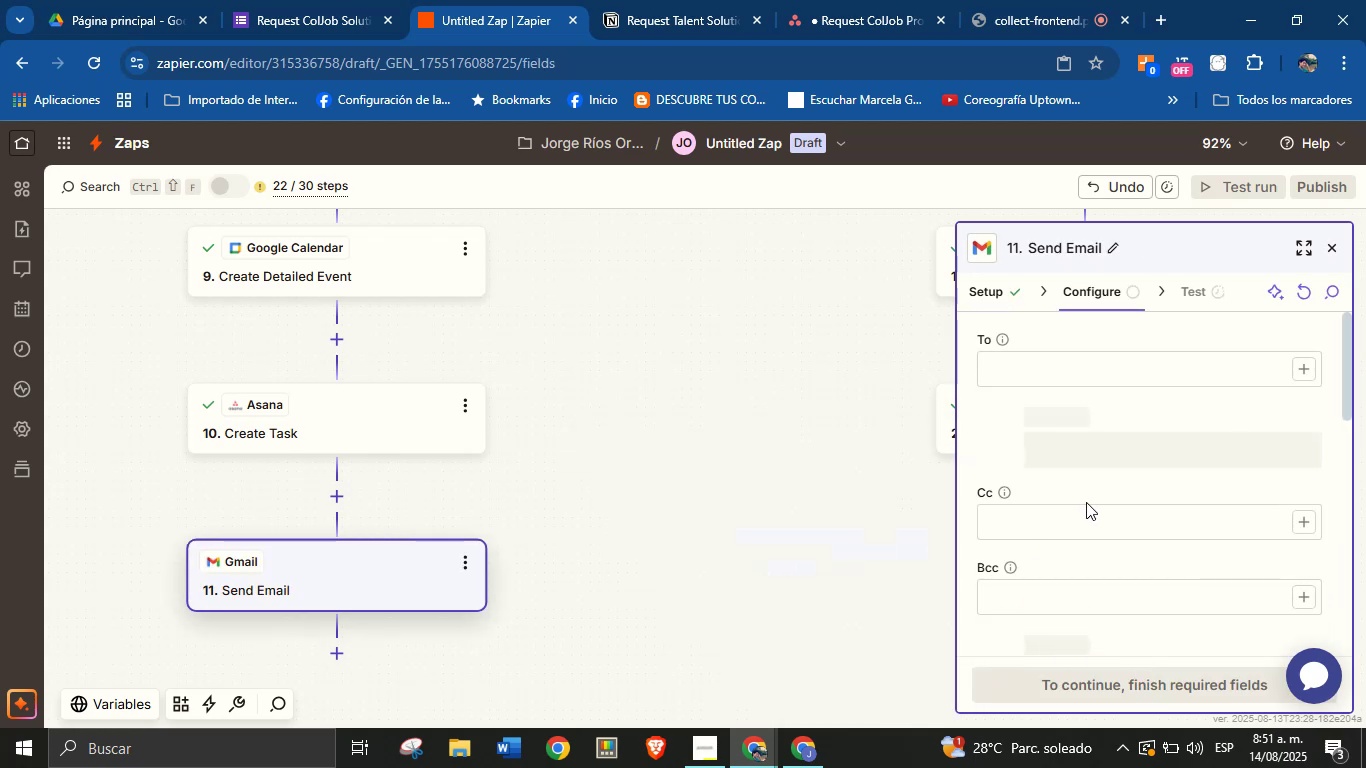 
left_click([1096, 489])
 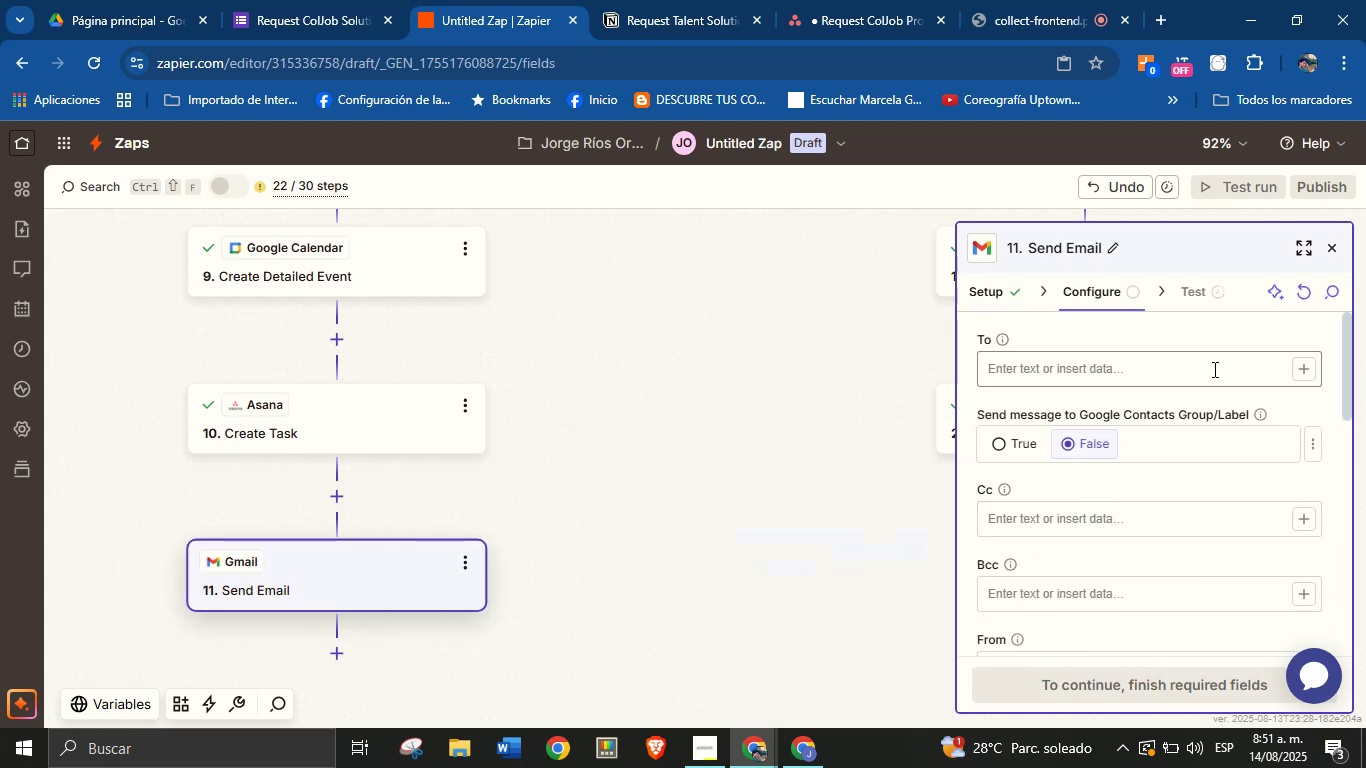 
left_click([1295, 368])
 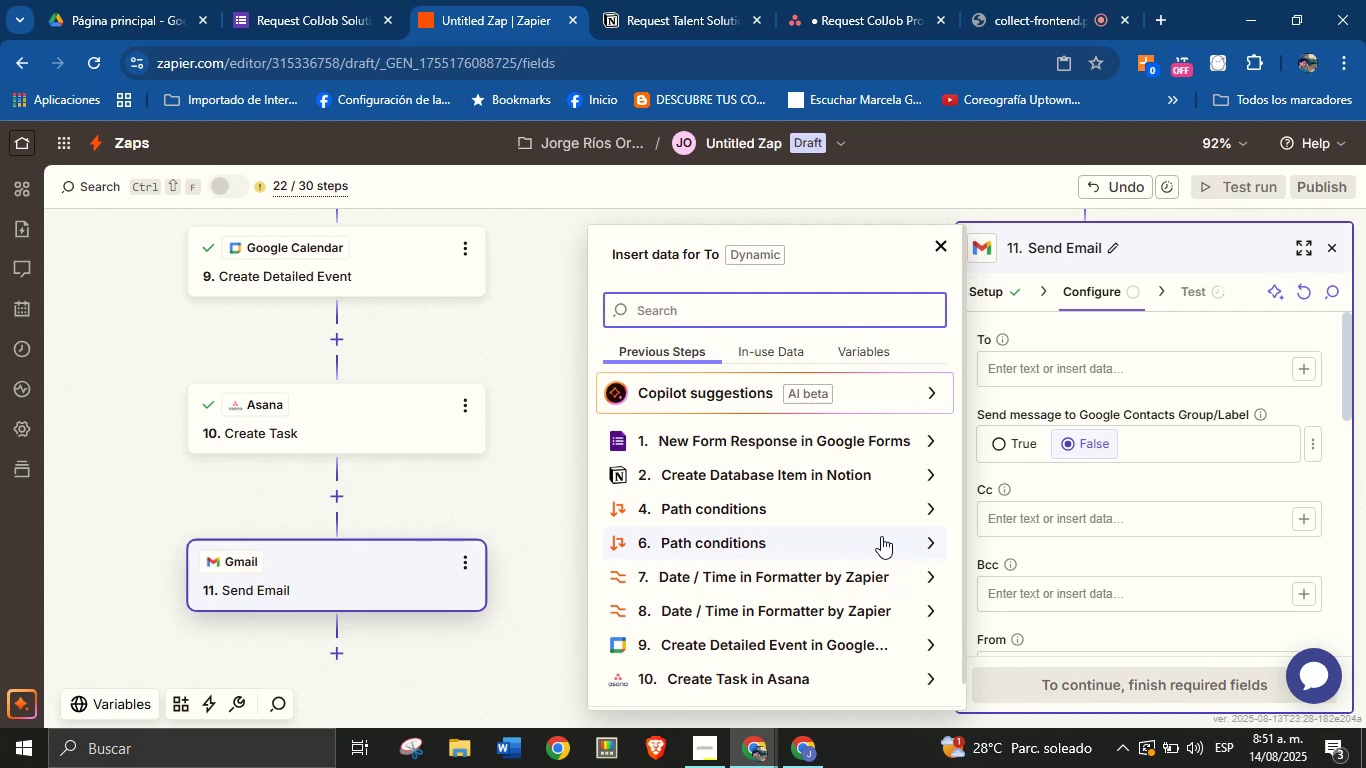 
wait(18.67)
 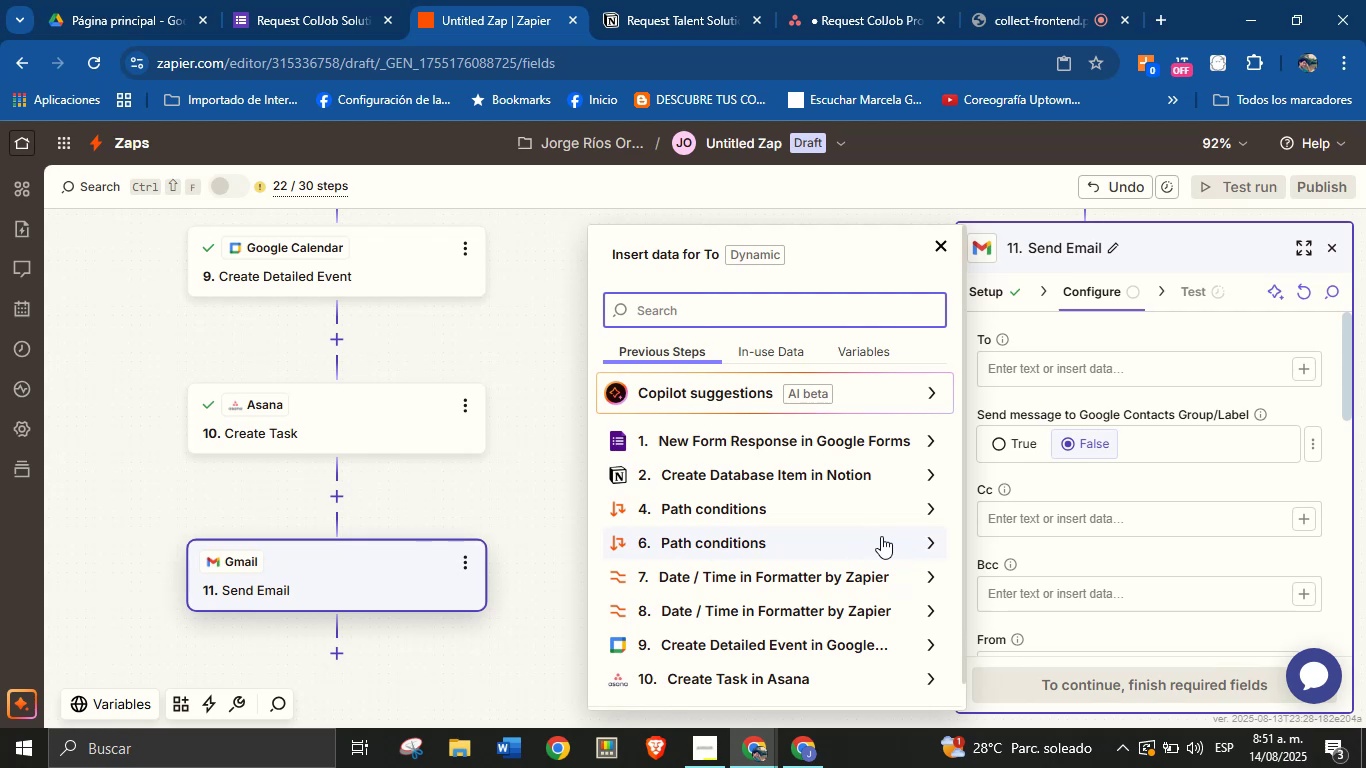 
left_click([931, 478])
 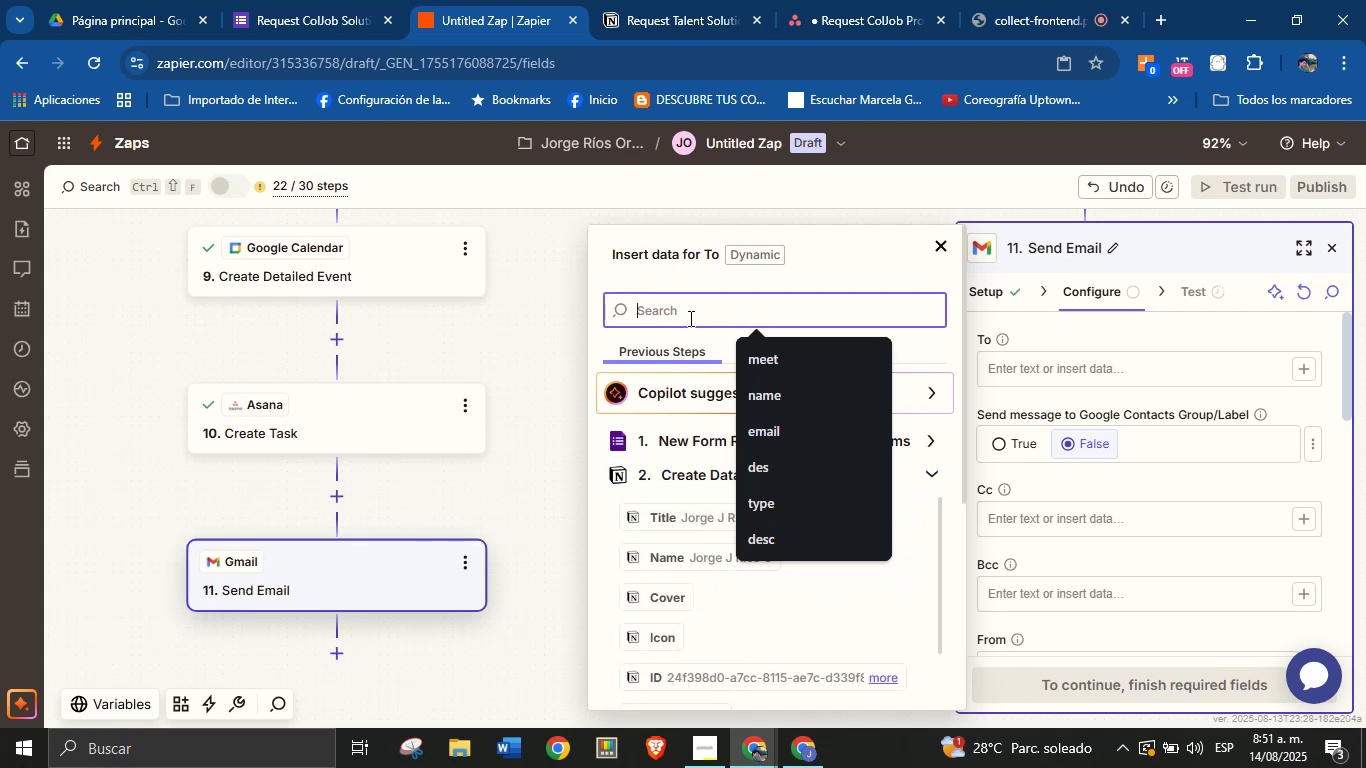 
type(ema)
 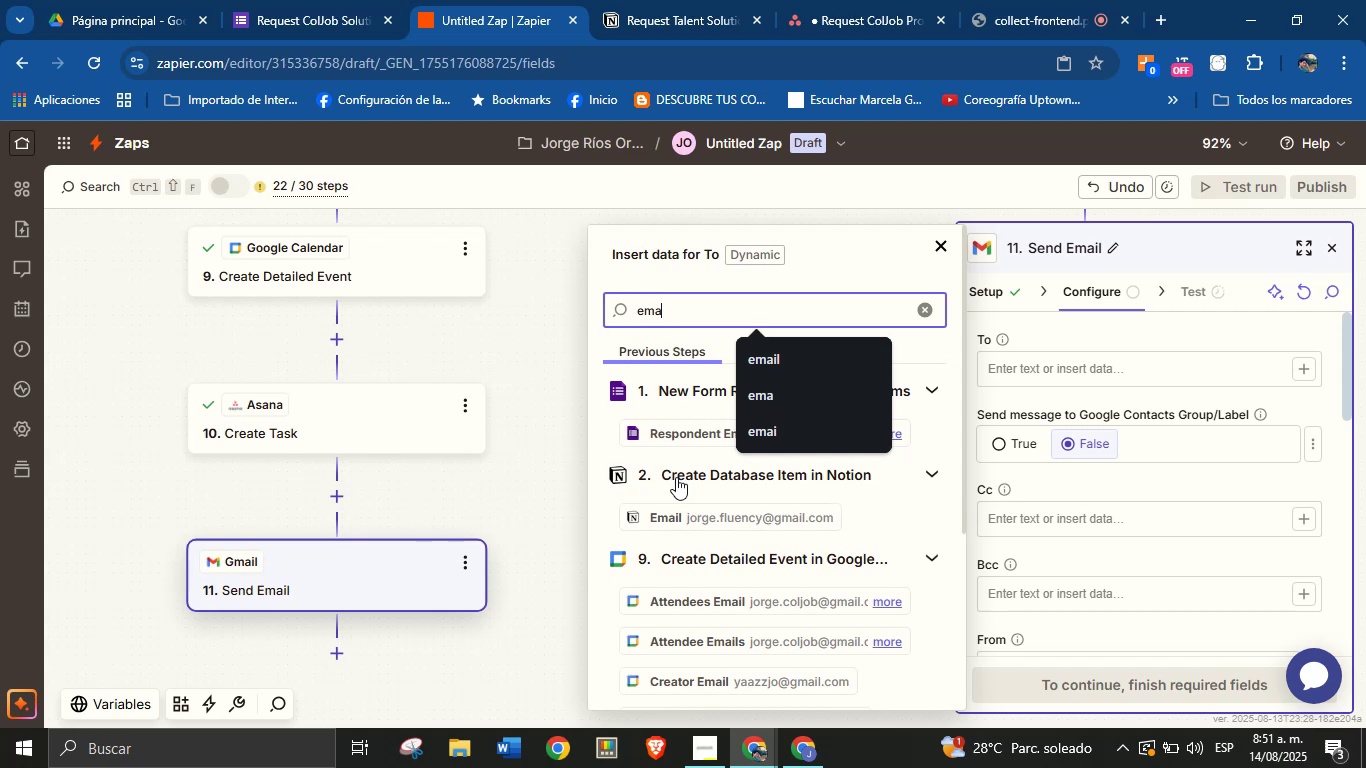 
left_click([683, 511])
 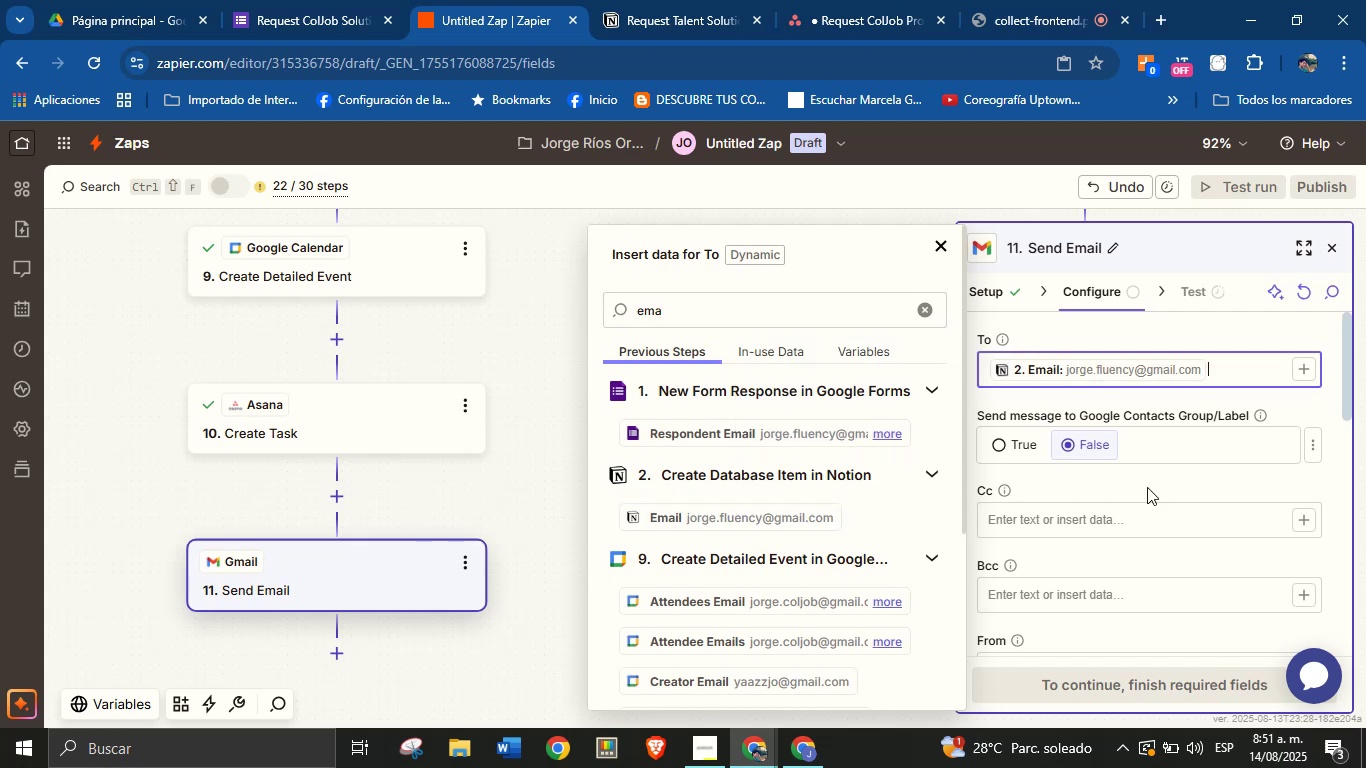 
left_click([1160, 485])
 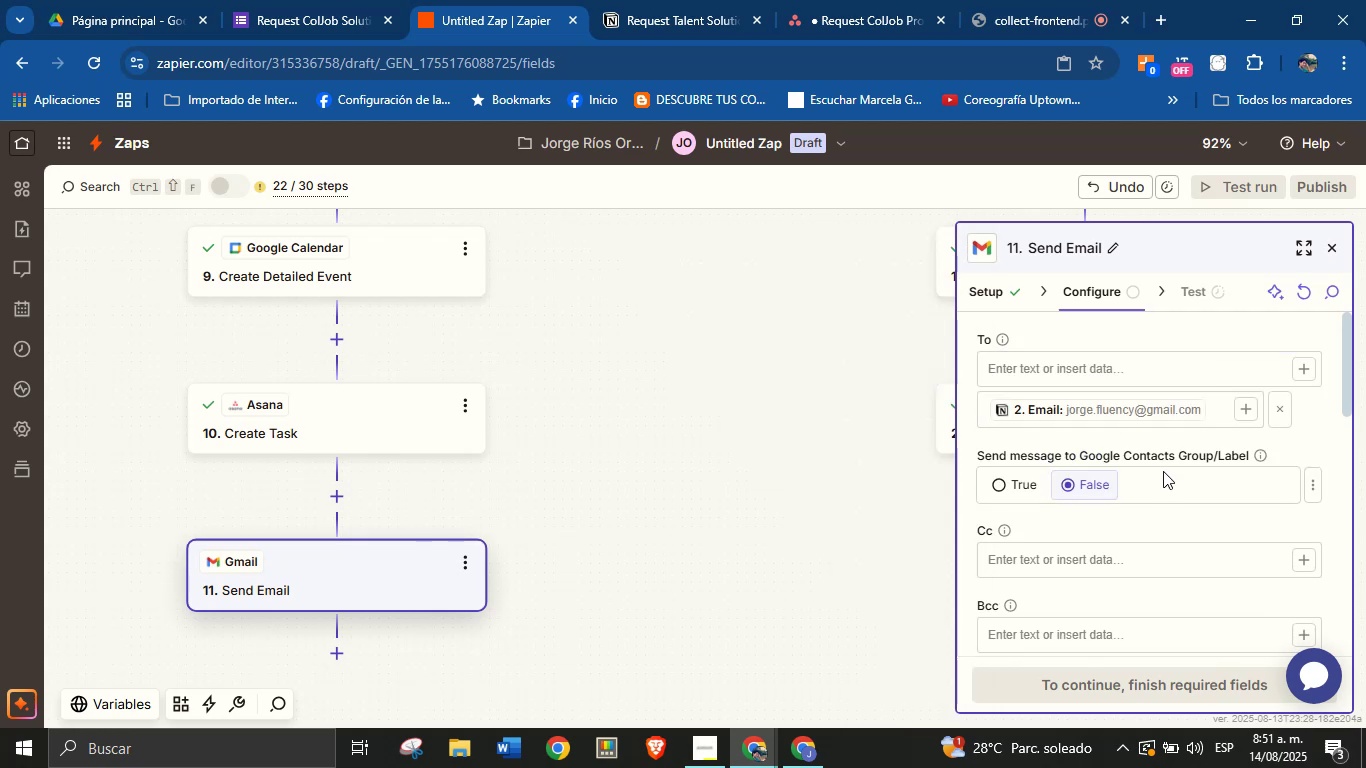 
scroll: coordinate [1160, 477], scroll_direction: down, amount: 1.0
 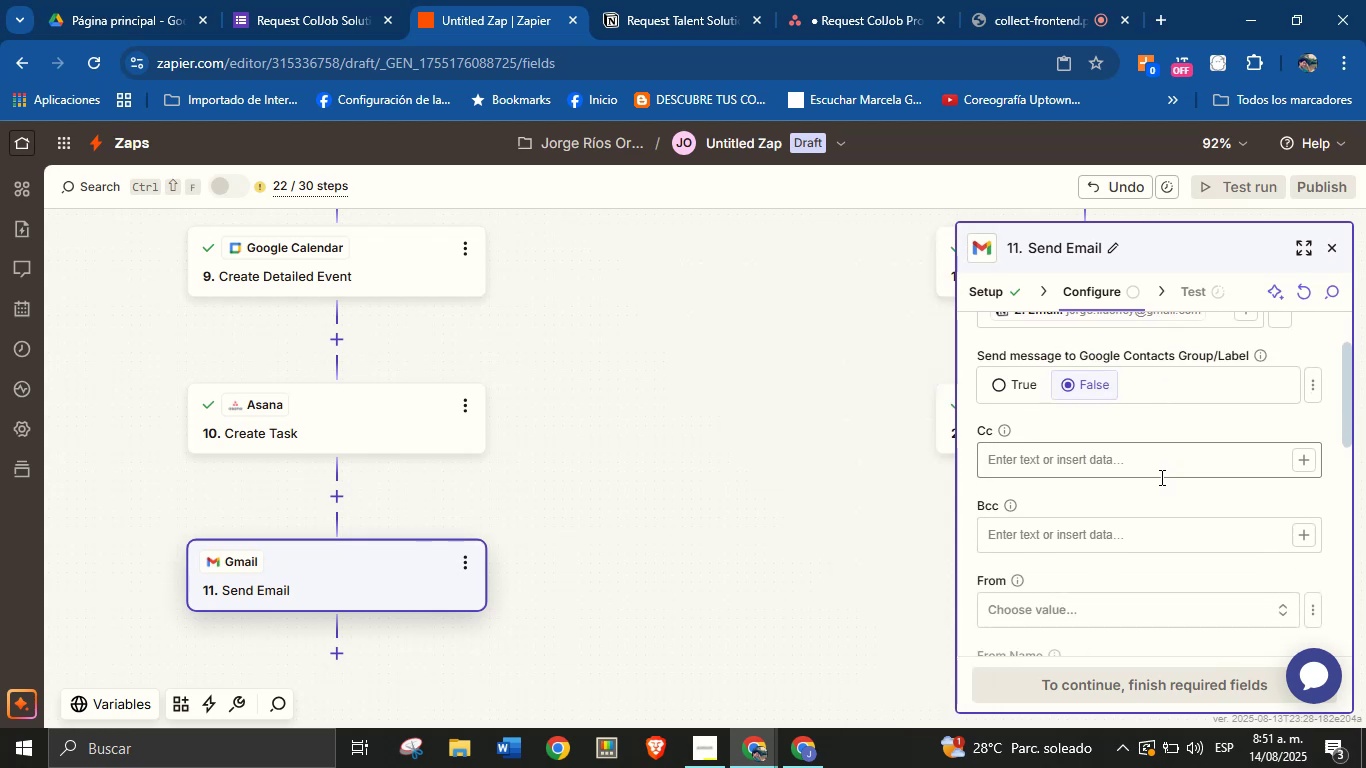 
scroll: coordinate [1160, 477], scroll_direction: up, amount: 1.0
 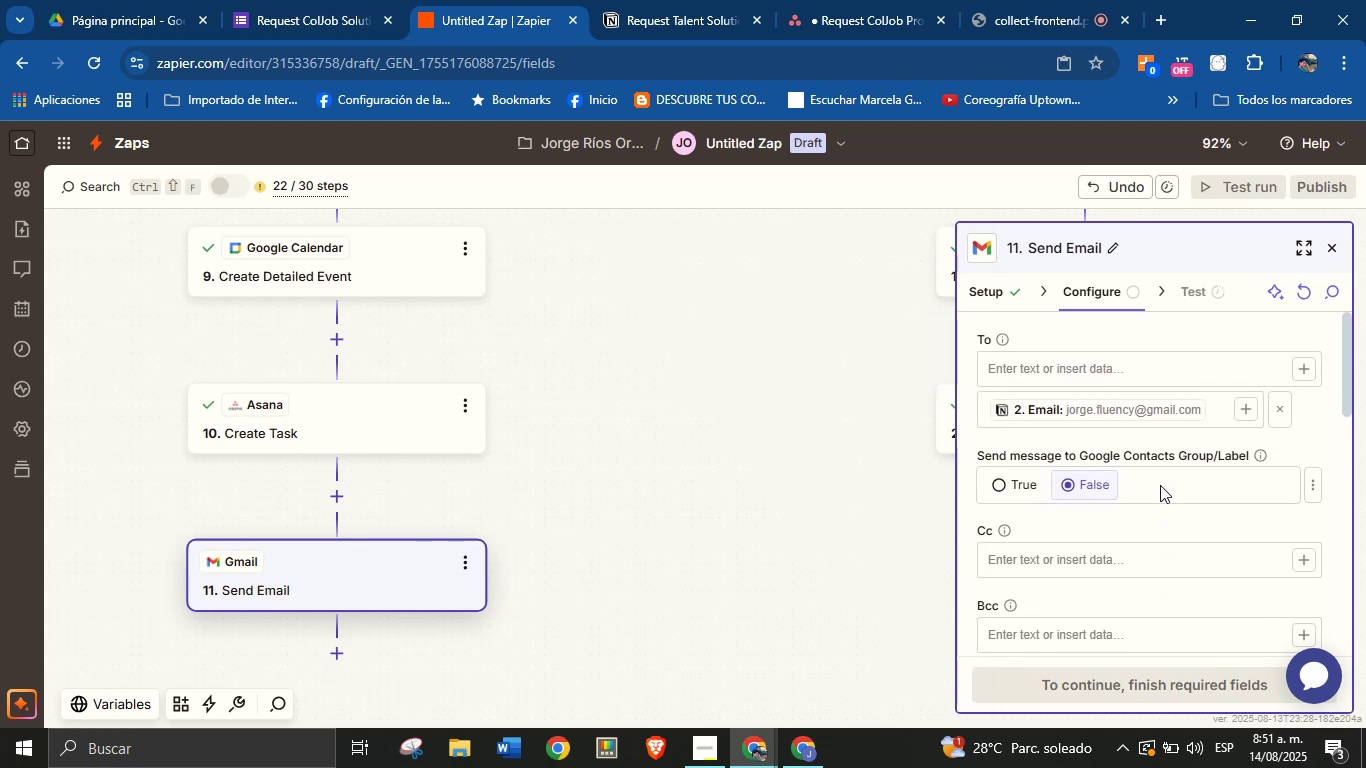 
scroll: coordinate [1159, 485], scroll_direction: down, amount: 2.0
 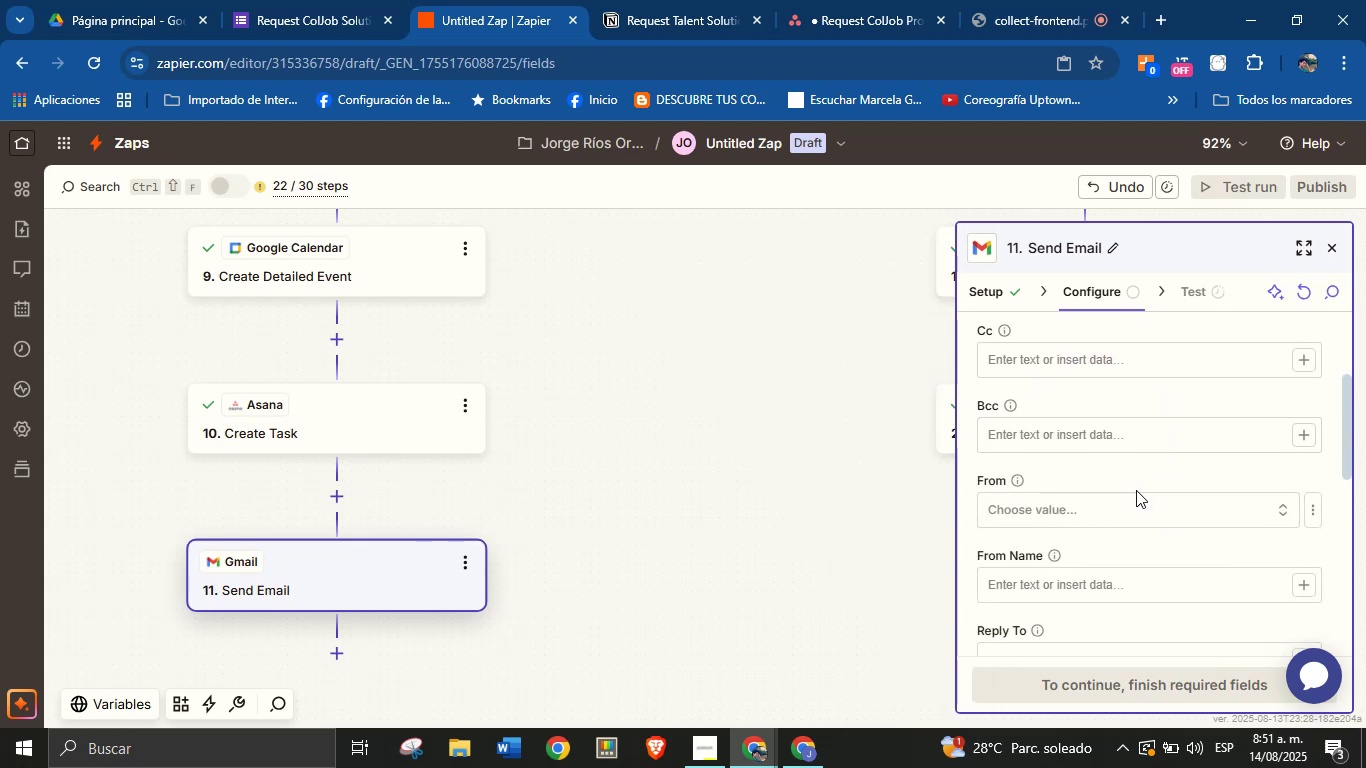 
left_click([1085, 506])
 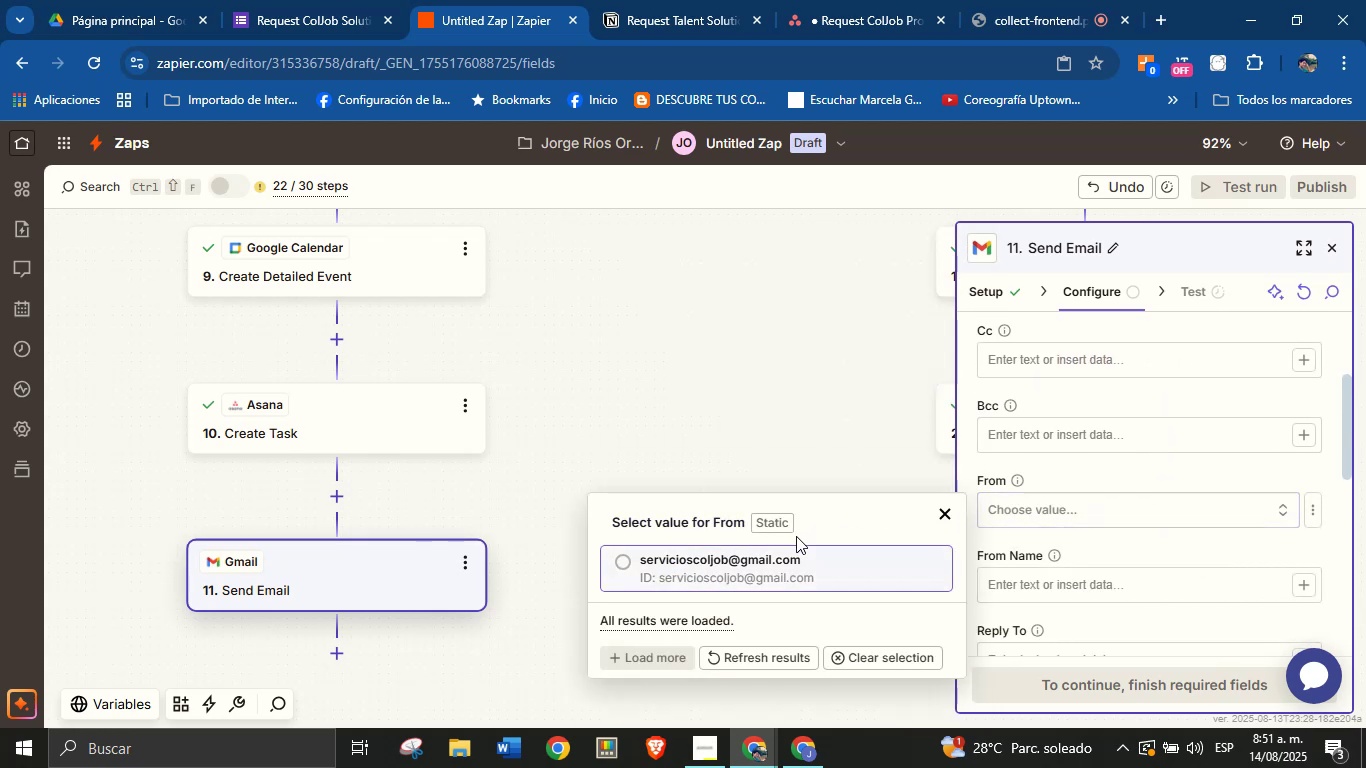 
left_click([739, 571])
 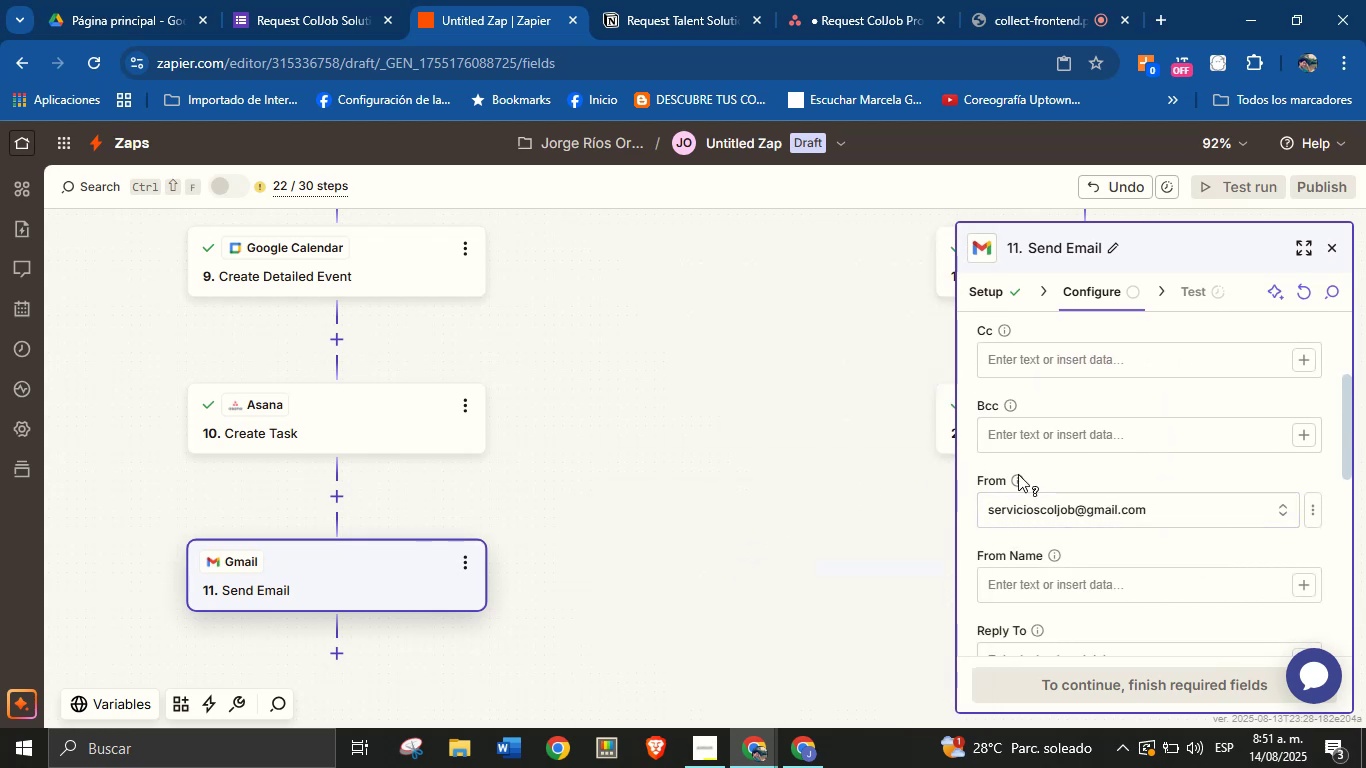 
left_click([1060, 474])
 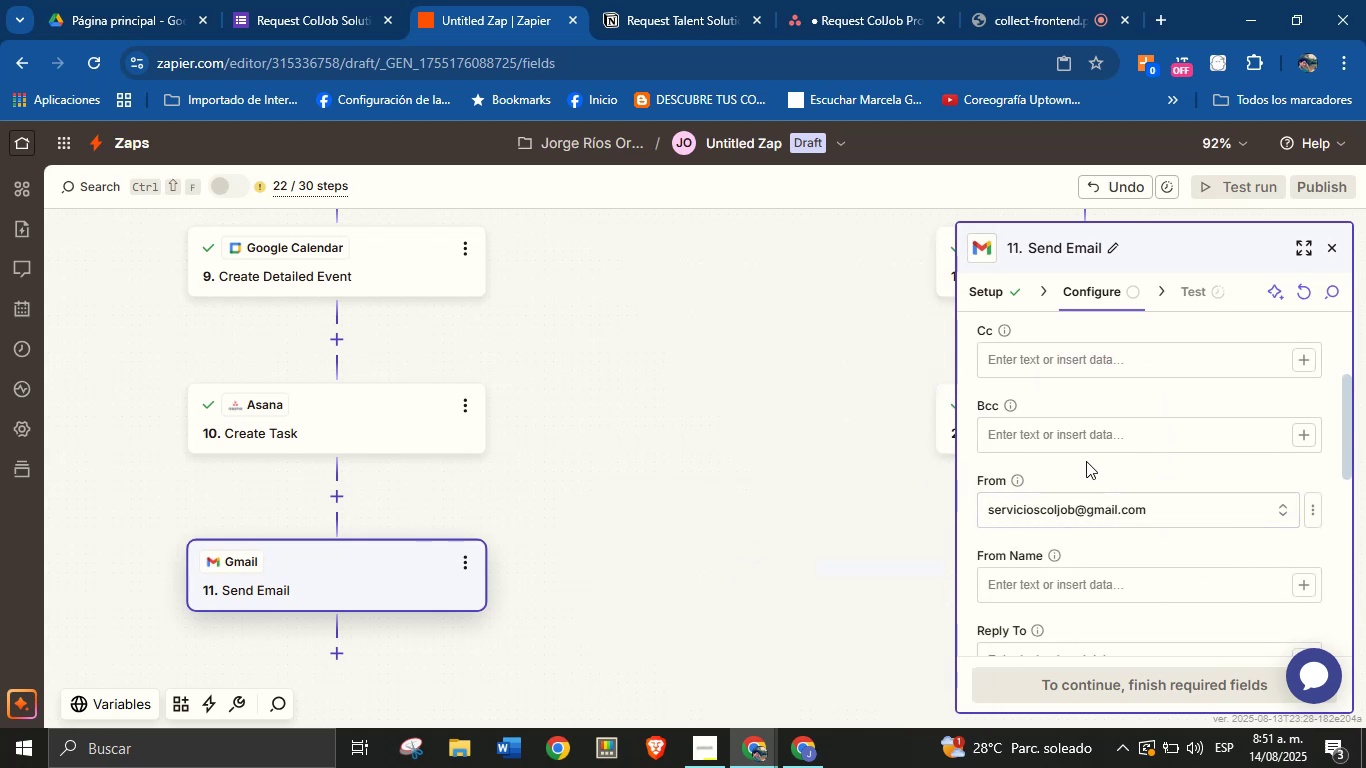 
scroll: coordinate [1086, 461], scroll_direction: down, amount: 2.0
 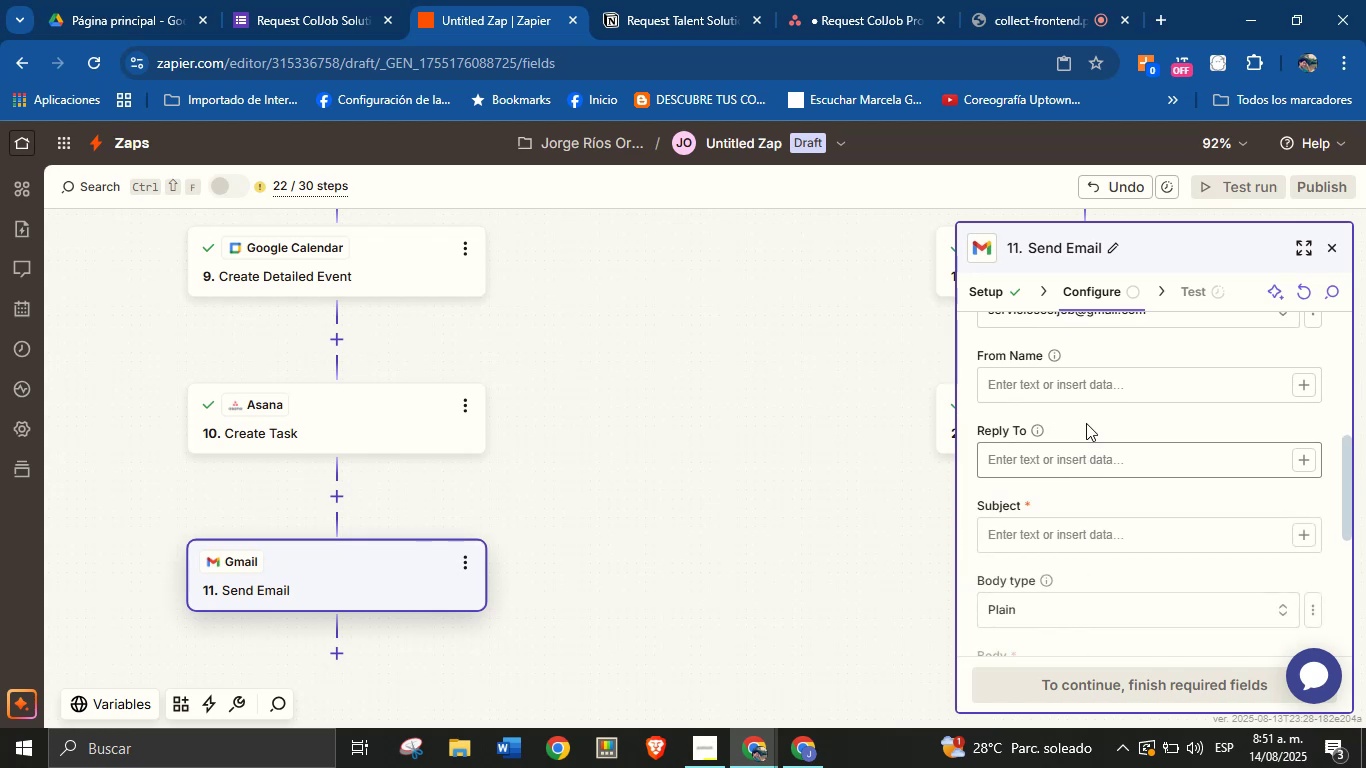 
left_click([1086, 399])
 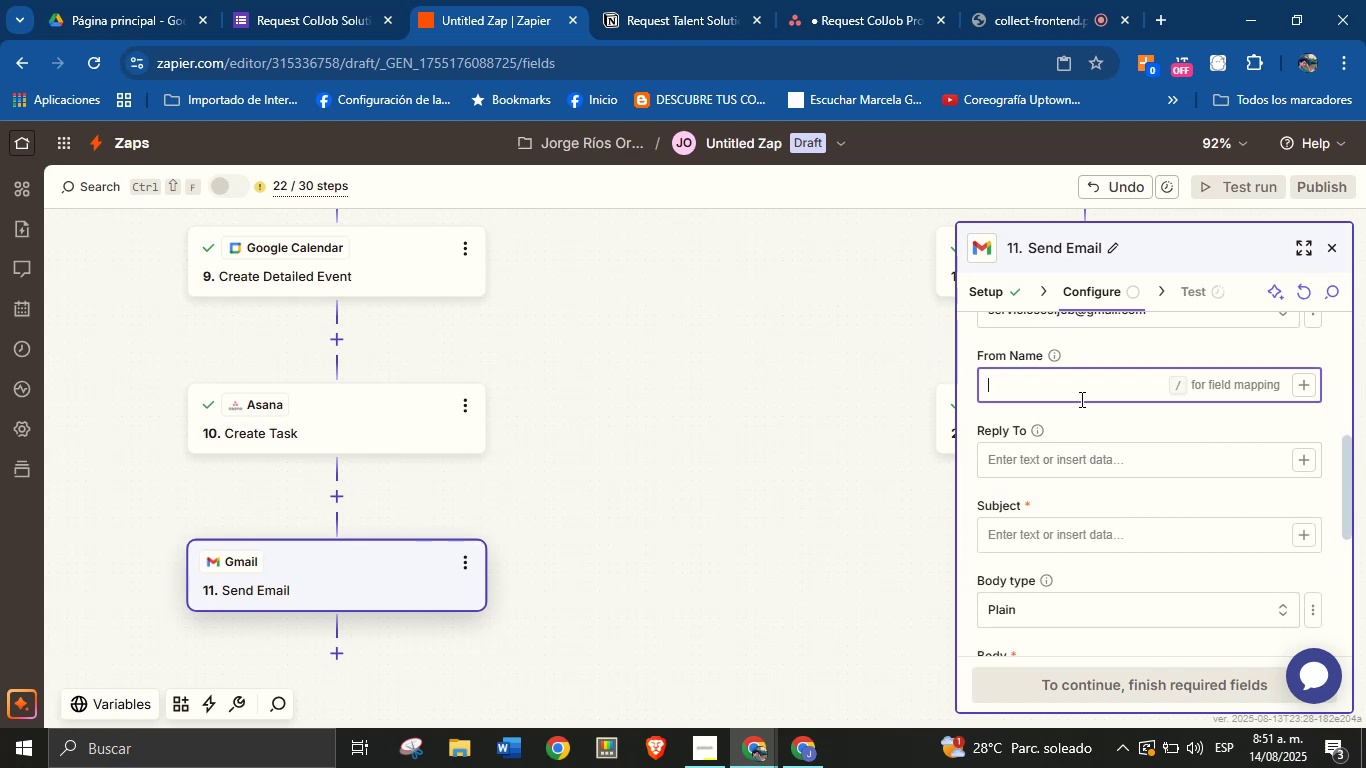 
type(Jorge from ColJob)
 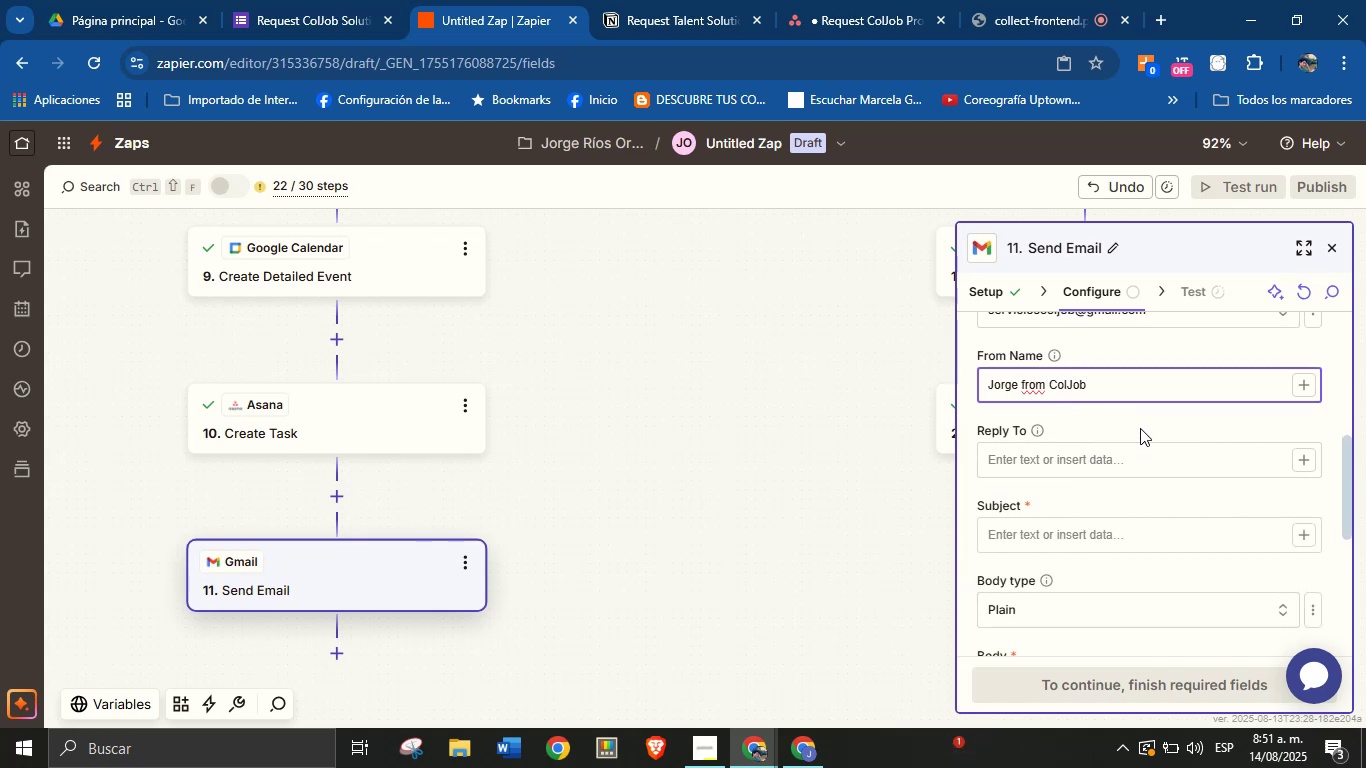 
left_click([1109, 543])
 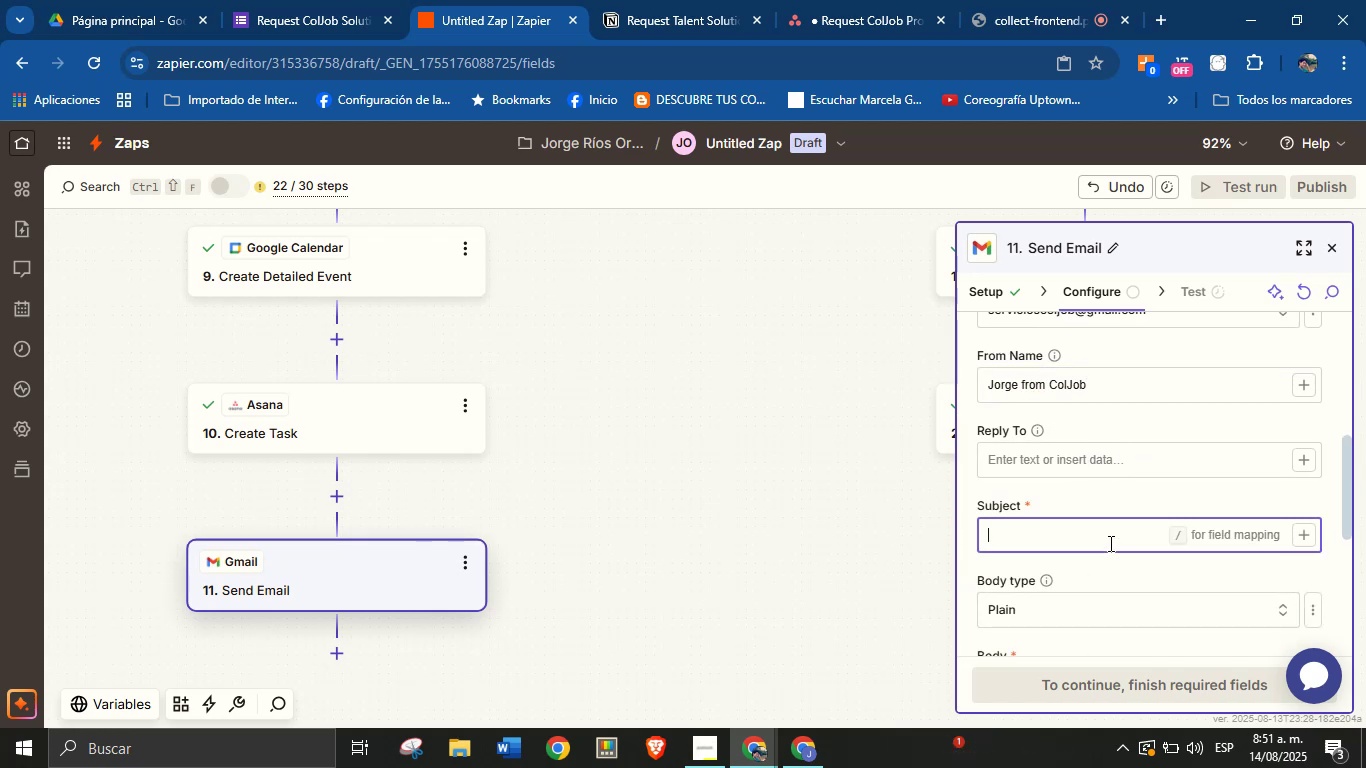 
type(New service from )
 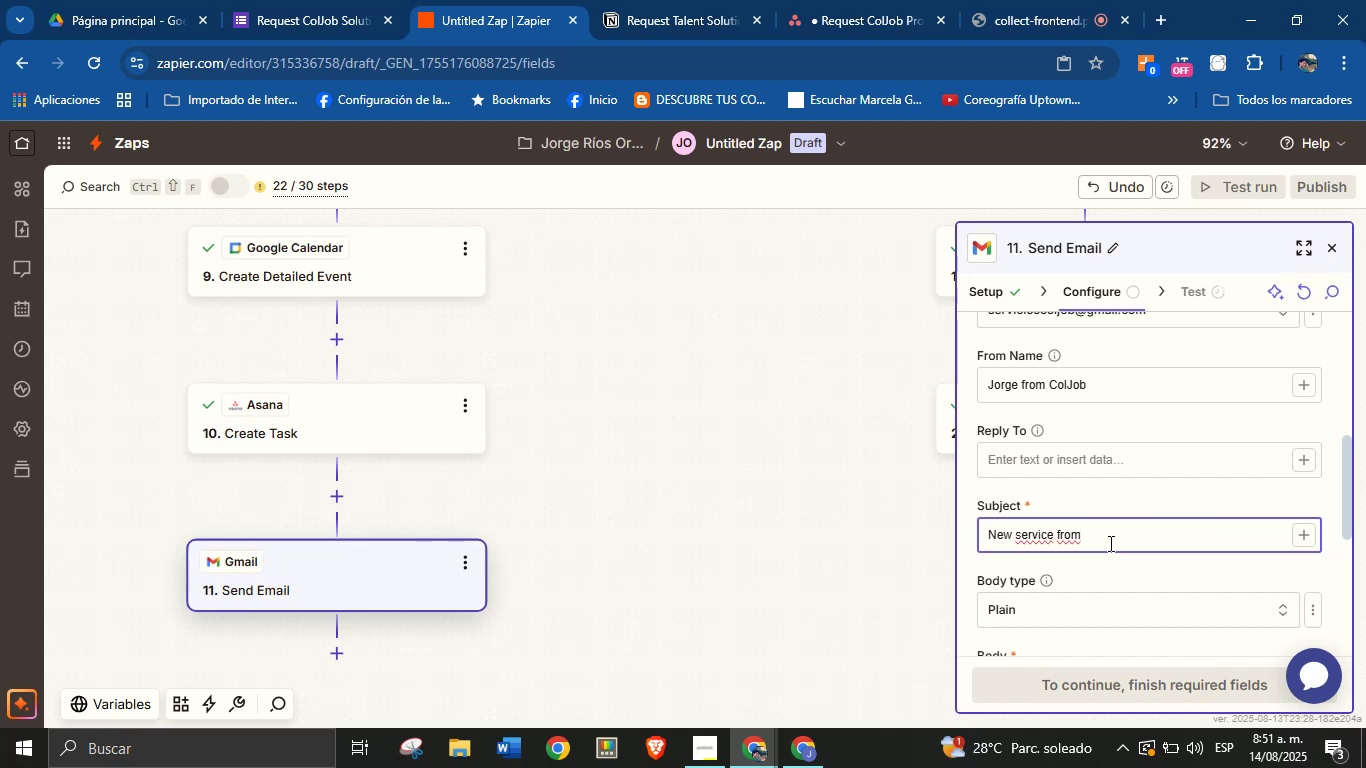 
scroll: coordinate [1112, 525], scroll_direction: up, amount: 4.0
 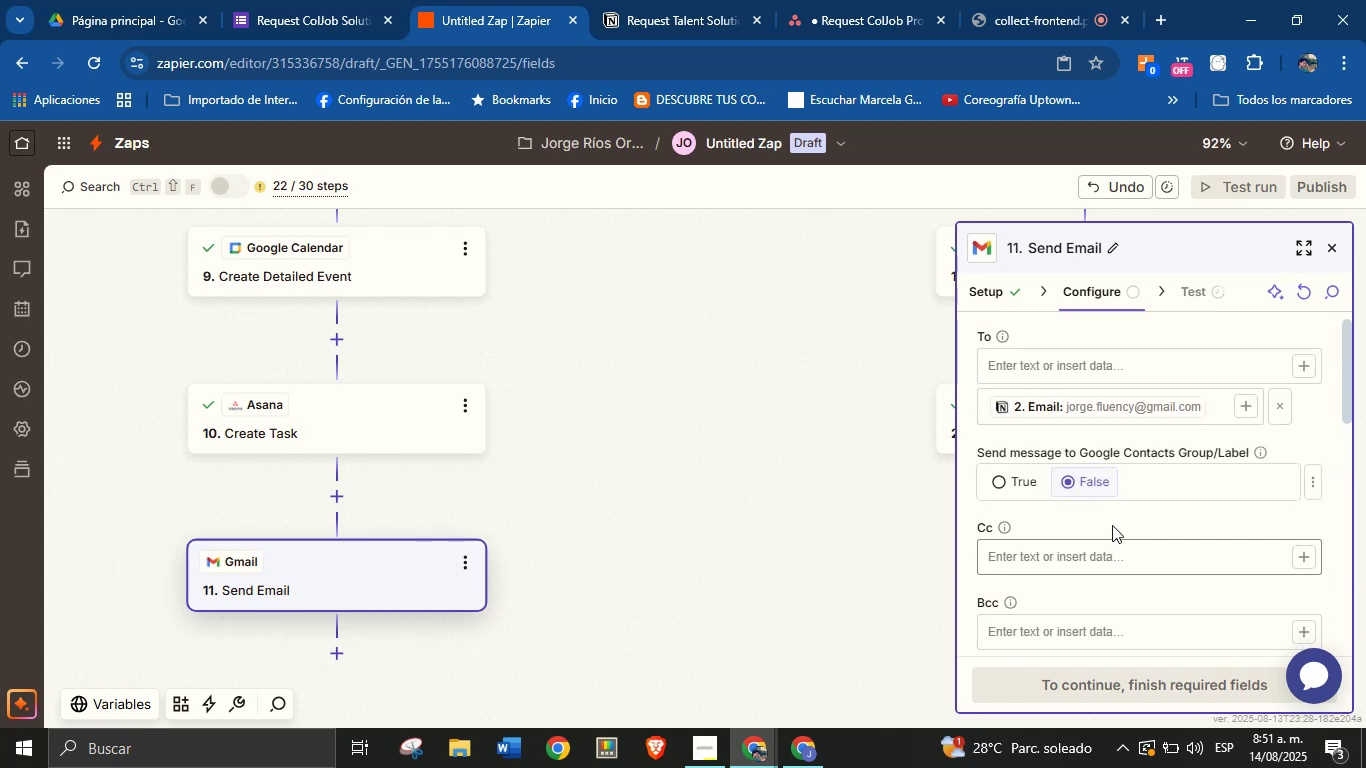 
scroll: coordinate [1134, 501], scroll_direction: none, amount: 0.0
 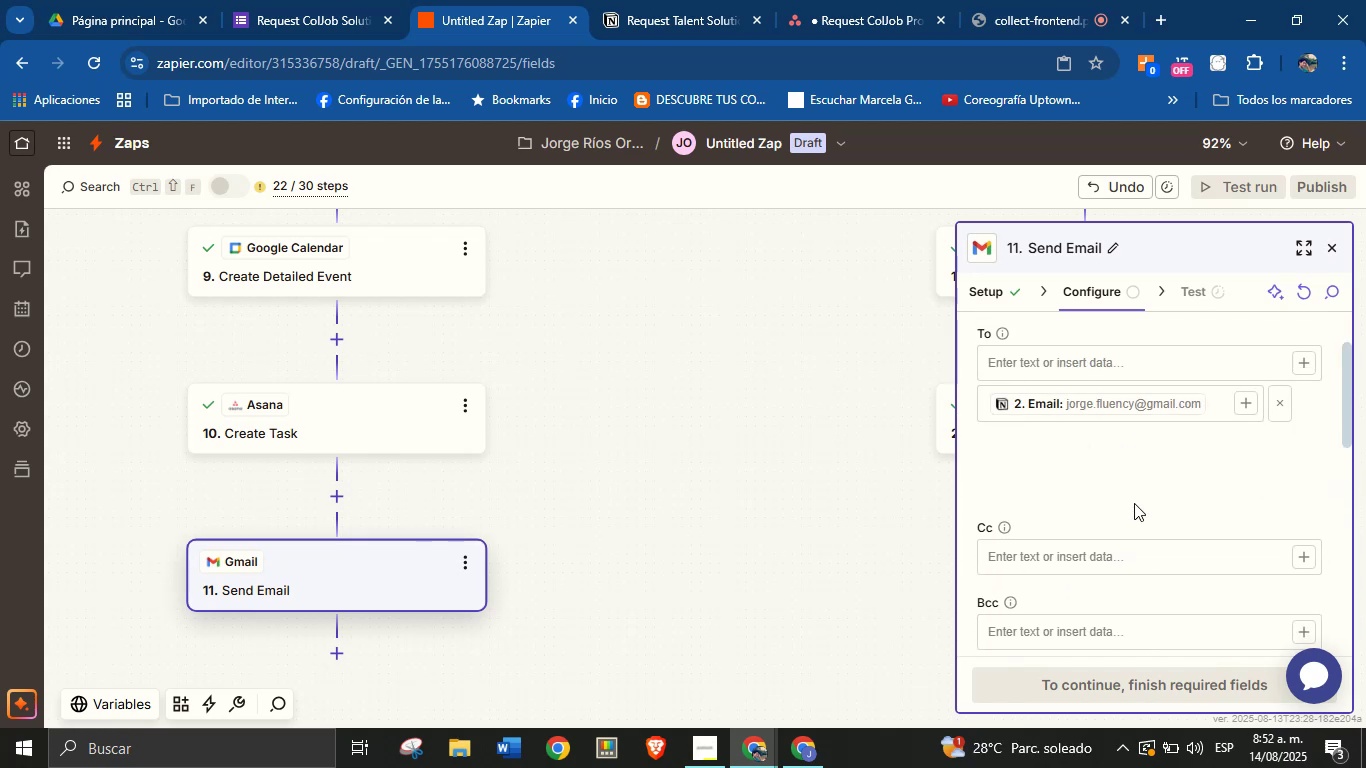 
scroll: coordinate [1145, 518], scroll_direction: down, amount: 2.0
 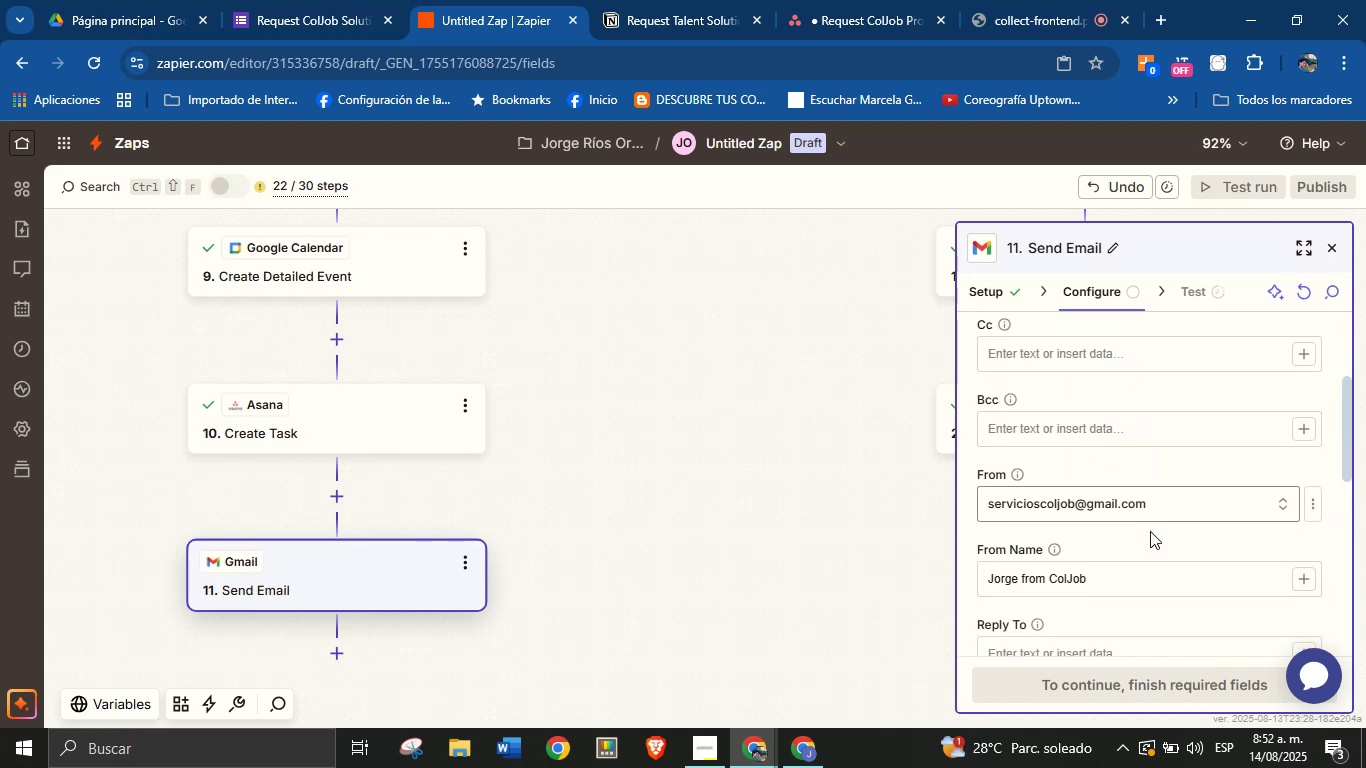 
left_click([1164, 588])
 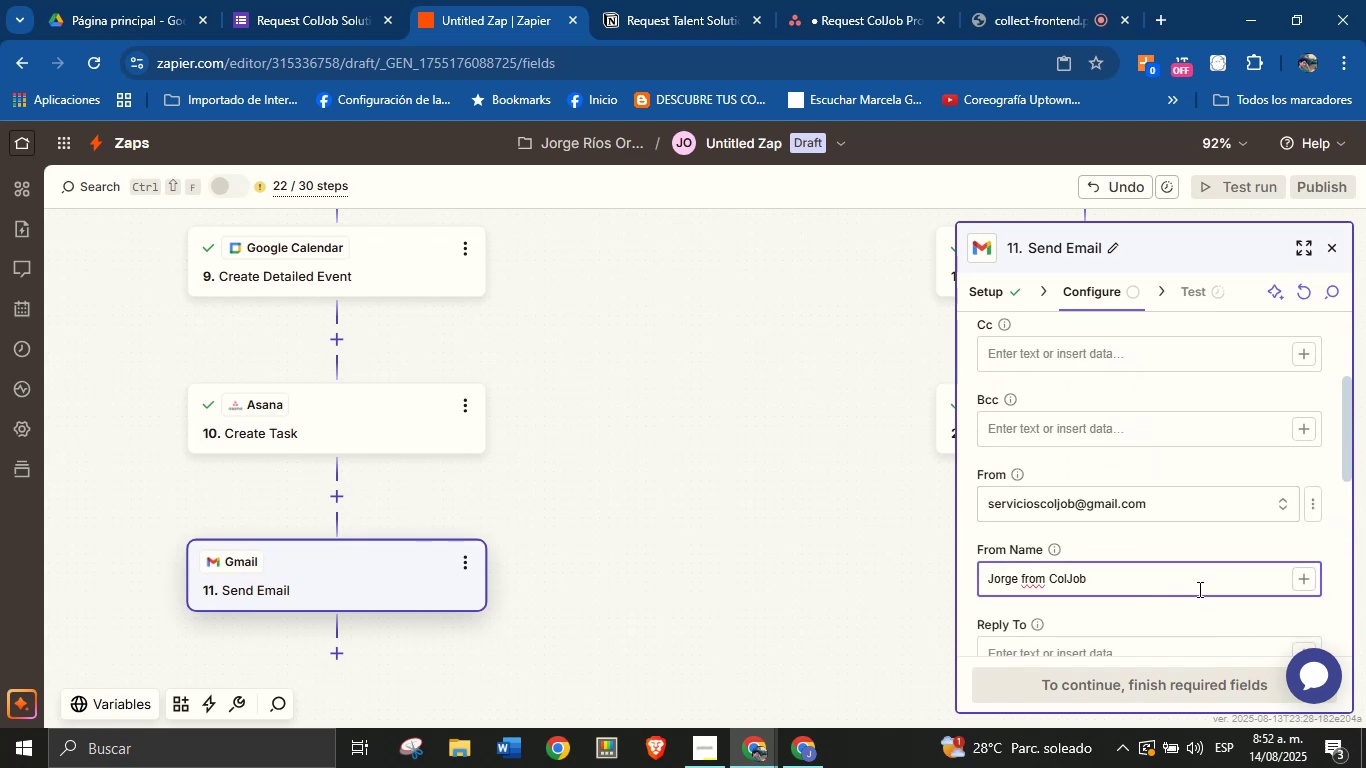 
key(Space)
 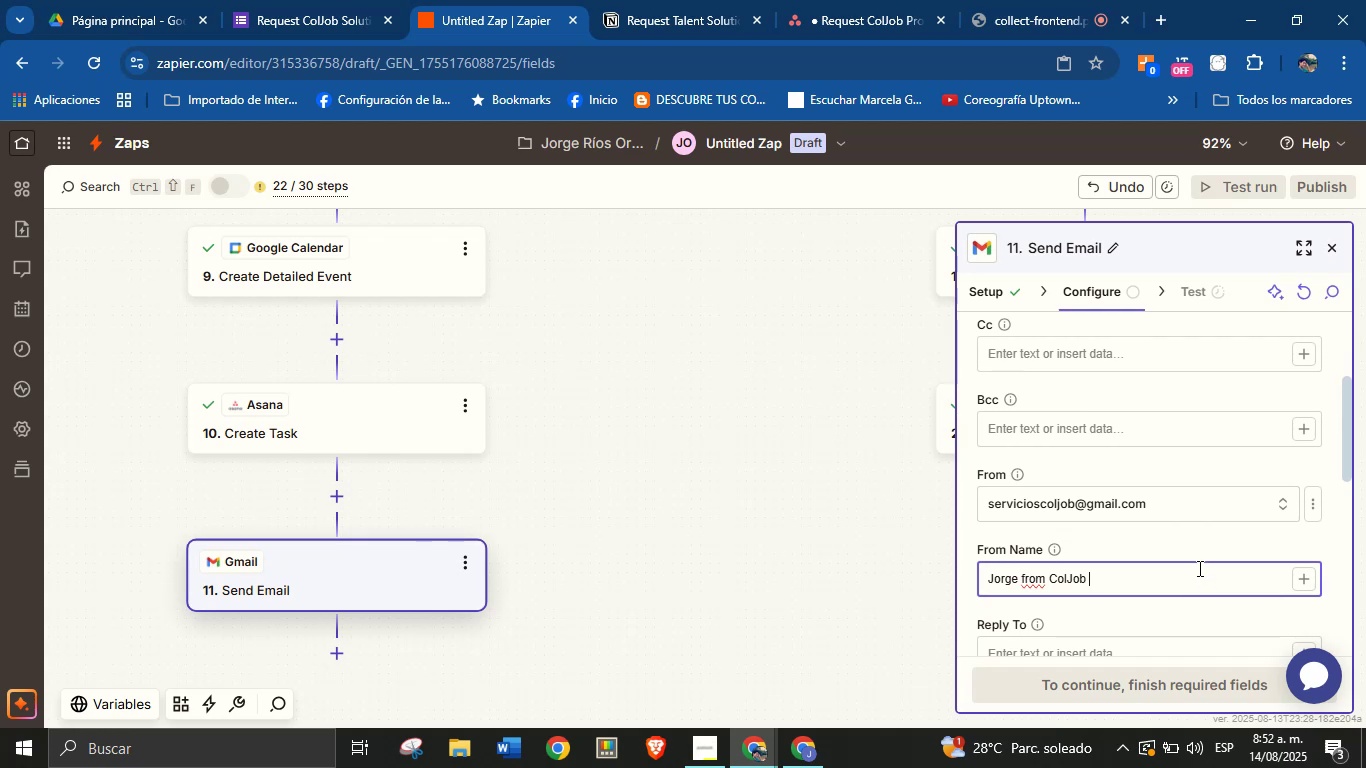 
key(Backspace)
 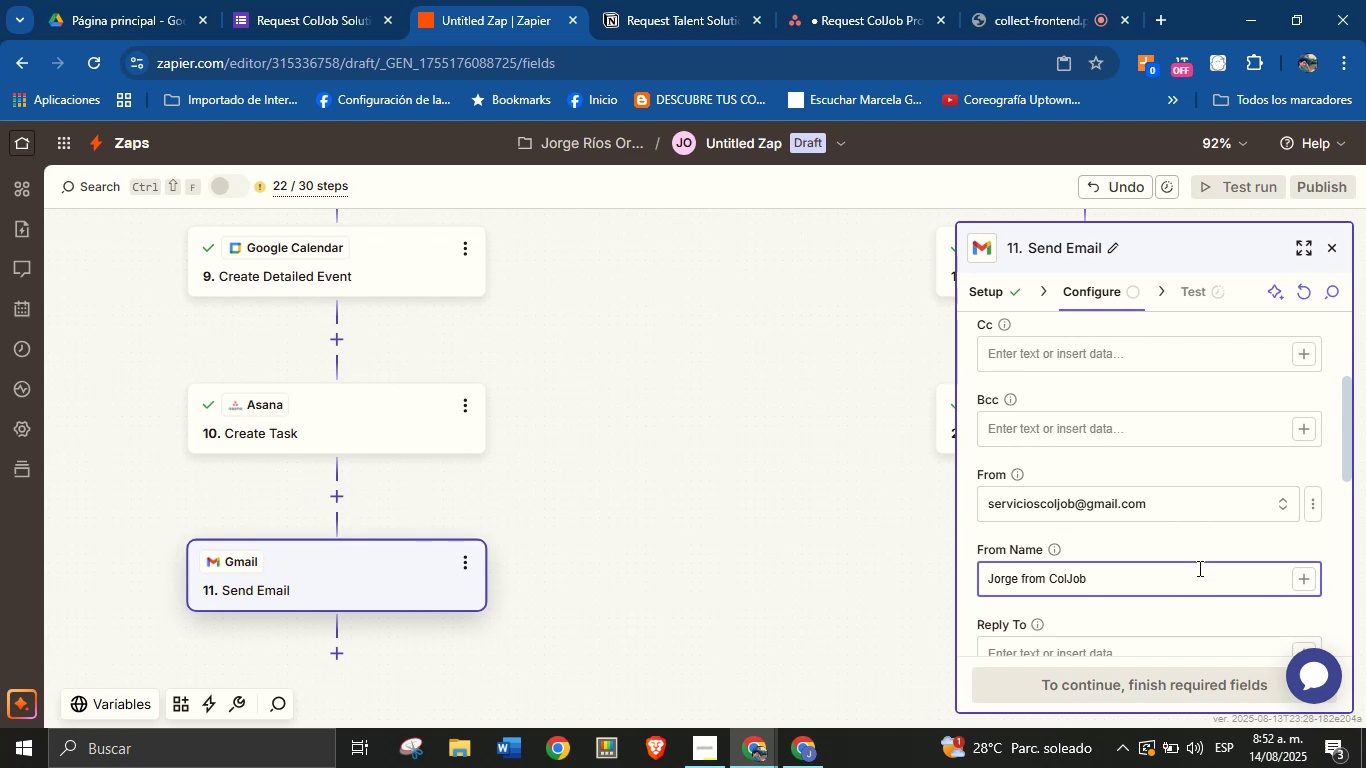 
scroll: coordinate [1208, 549], scroll_direction: down, amount: 2.0
 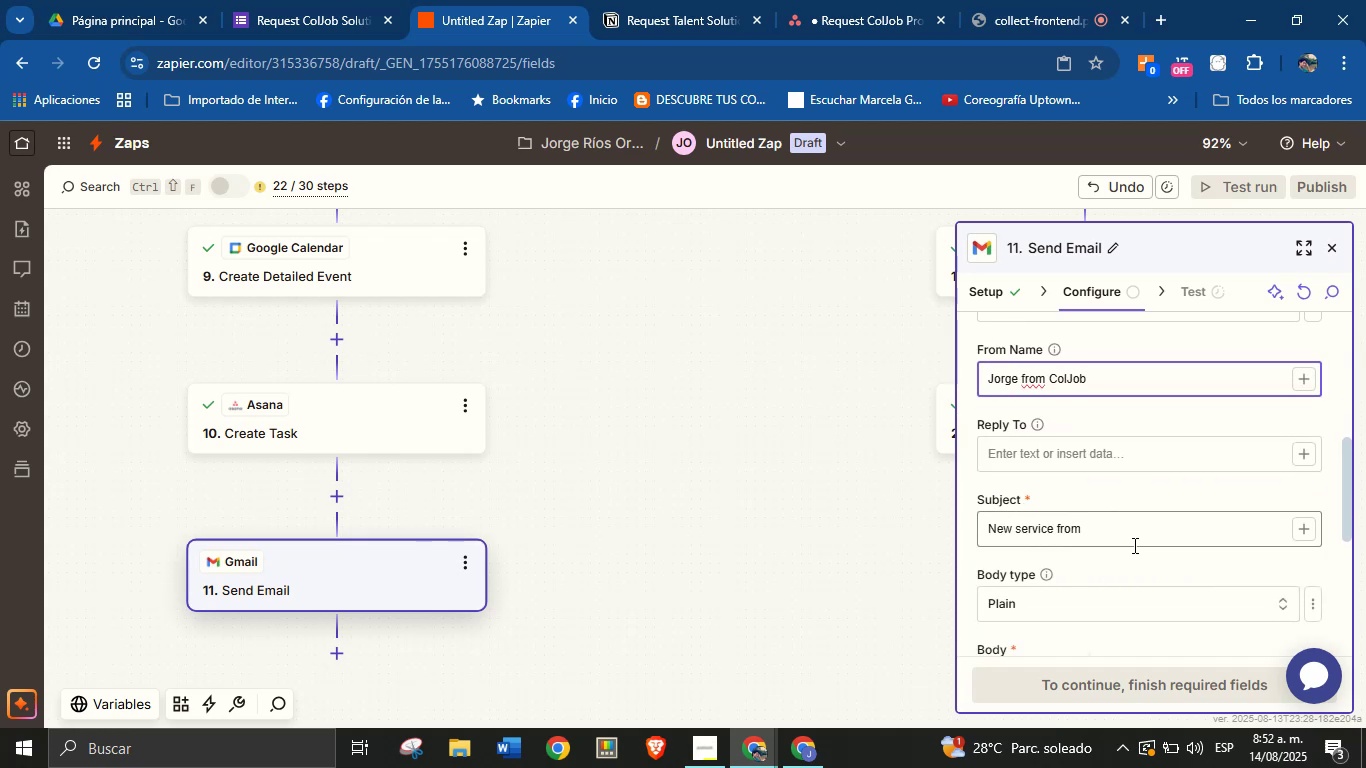 
left_click([1133, 534])
 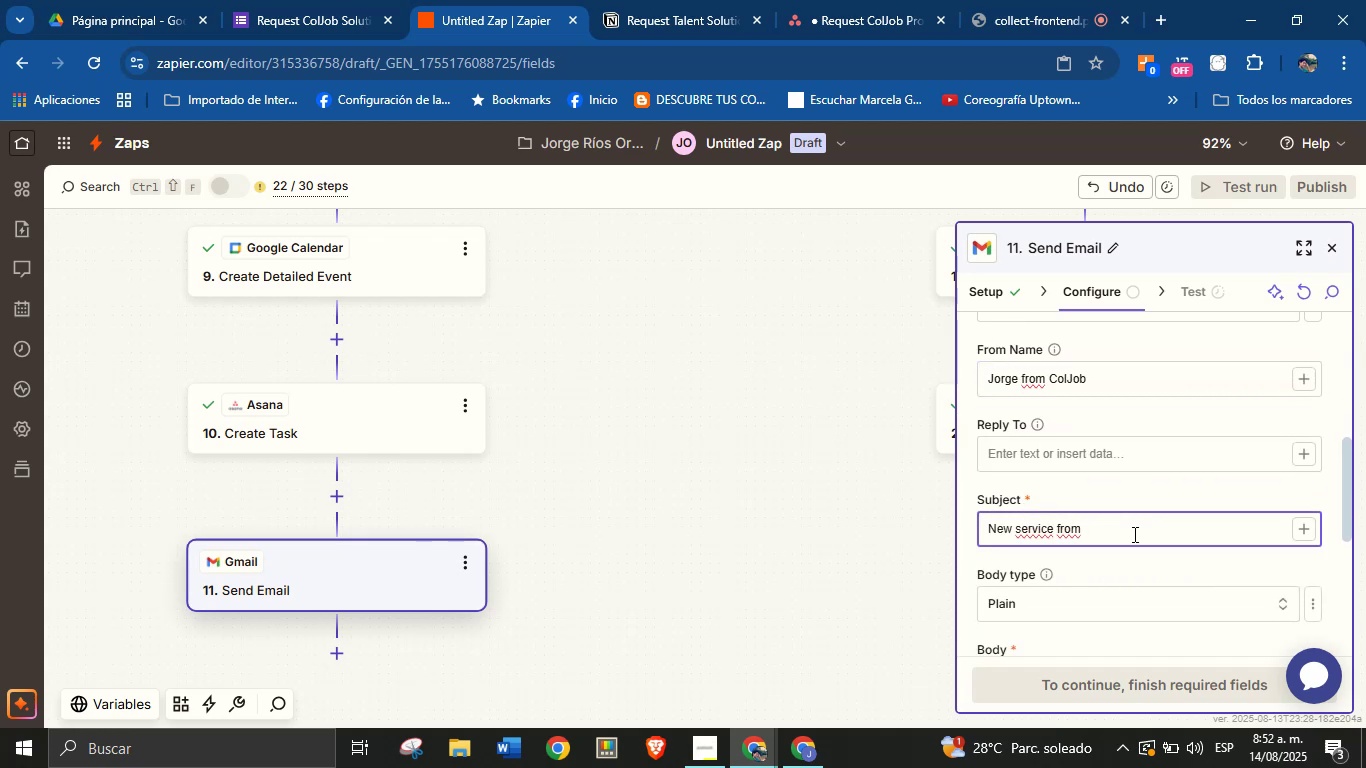 
double_click([1133, 534])
 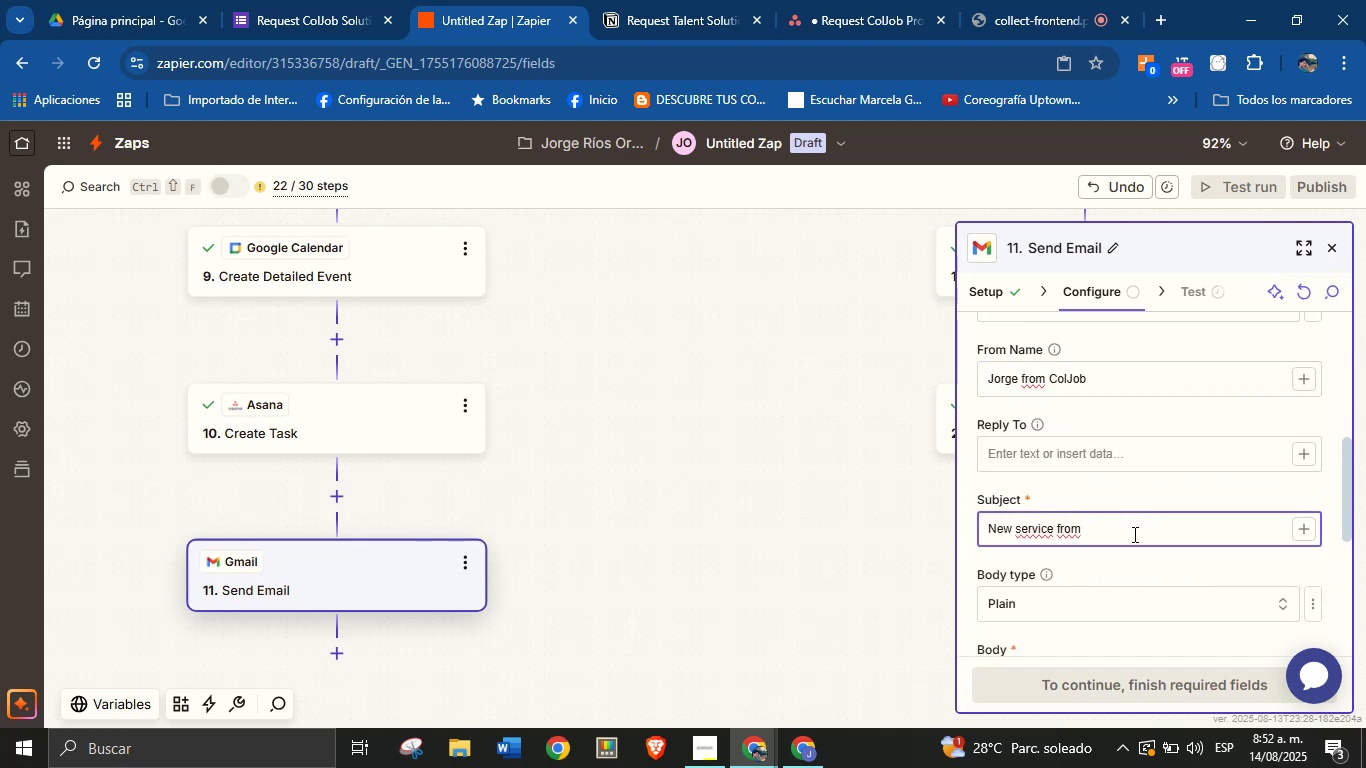 
triple_click([1133, 534])
 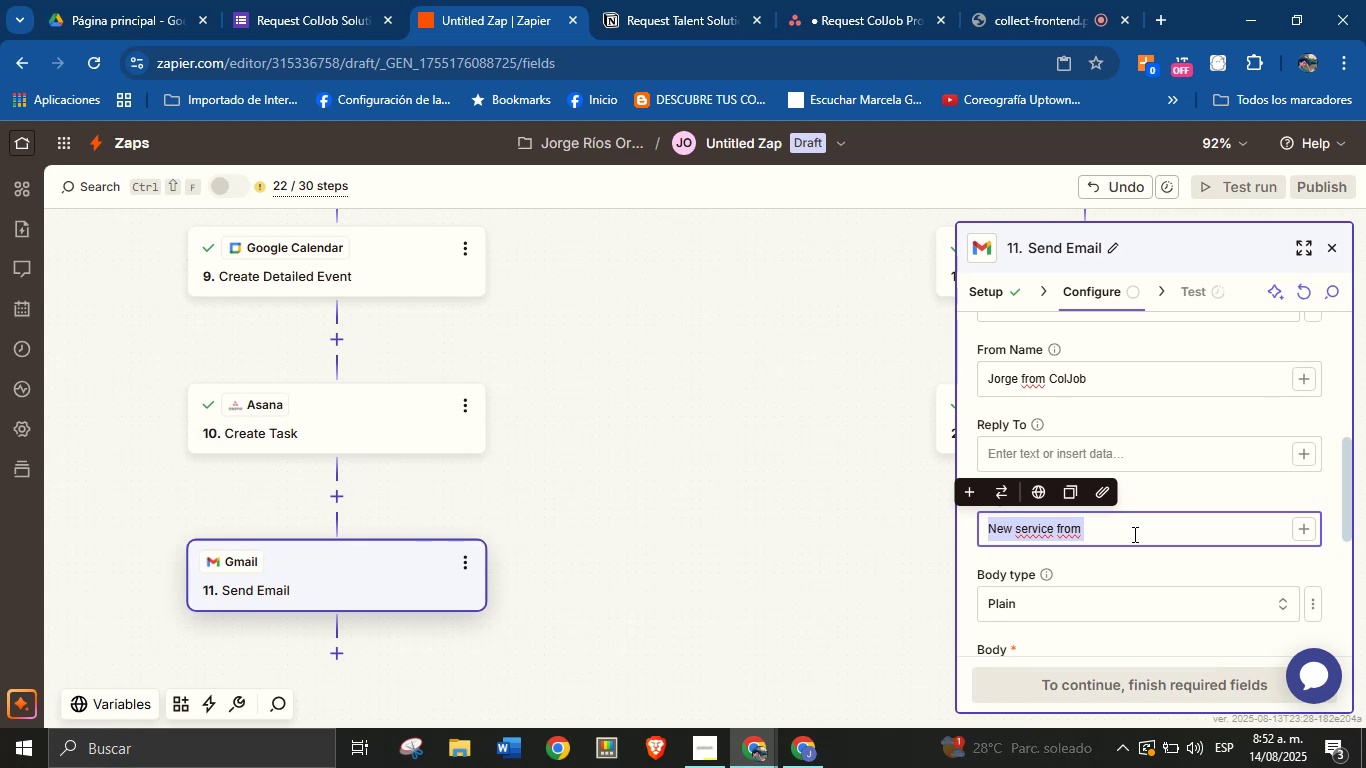 
wait(45.65)
 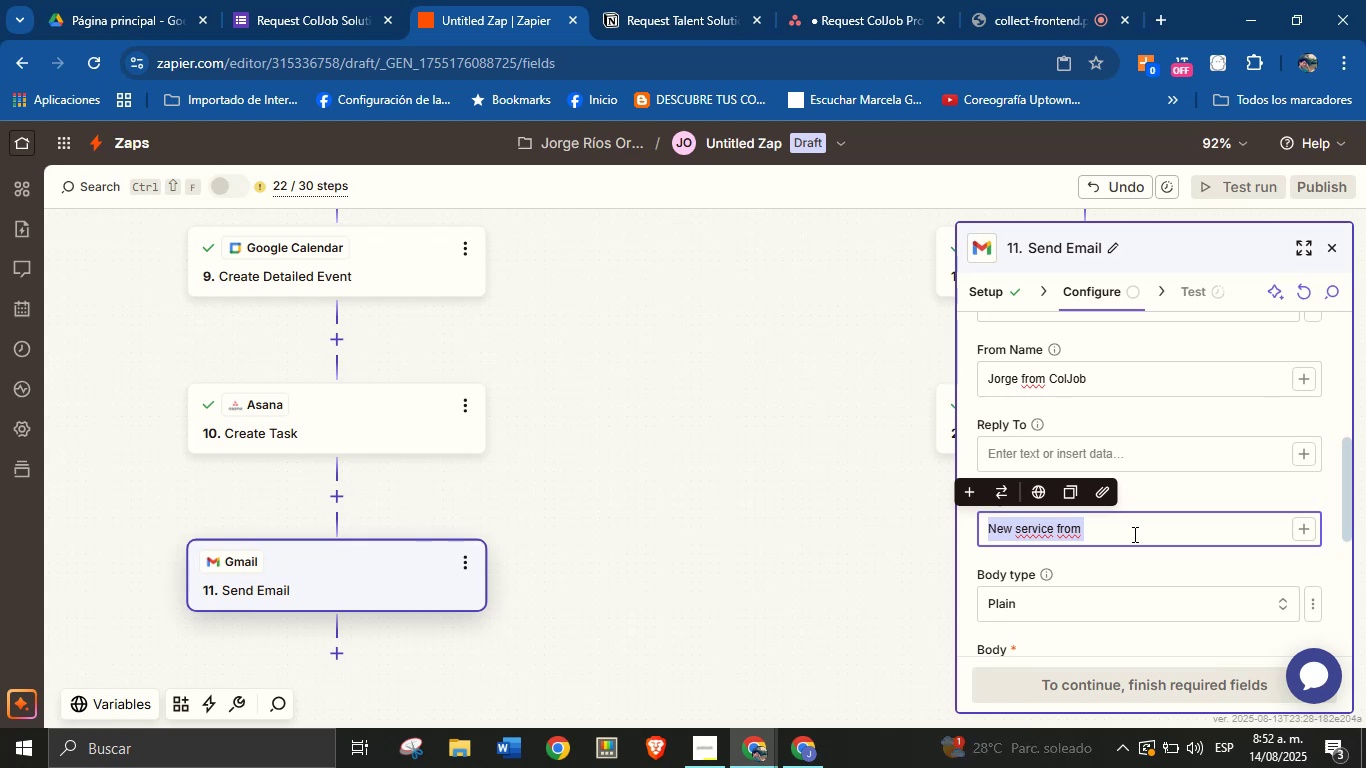 
type(Thank you for requestingourservices!)
 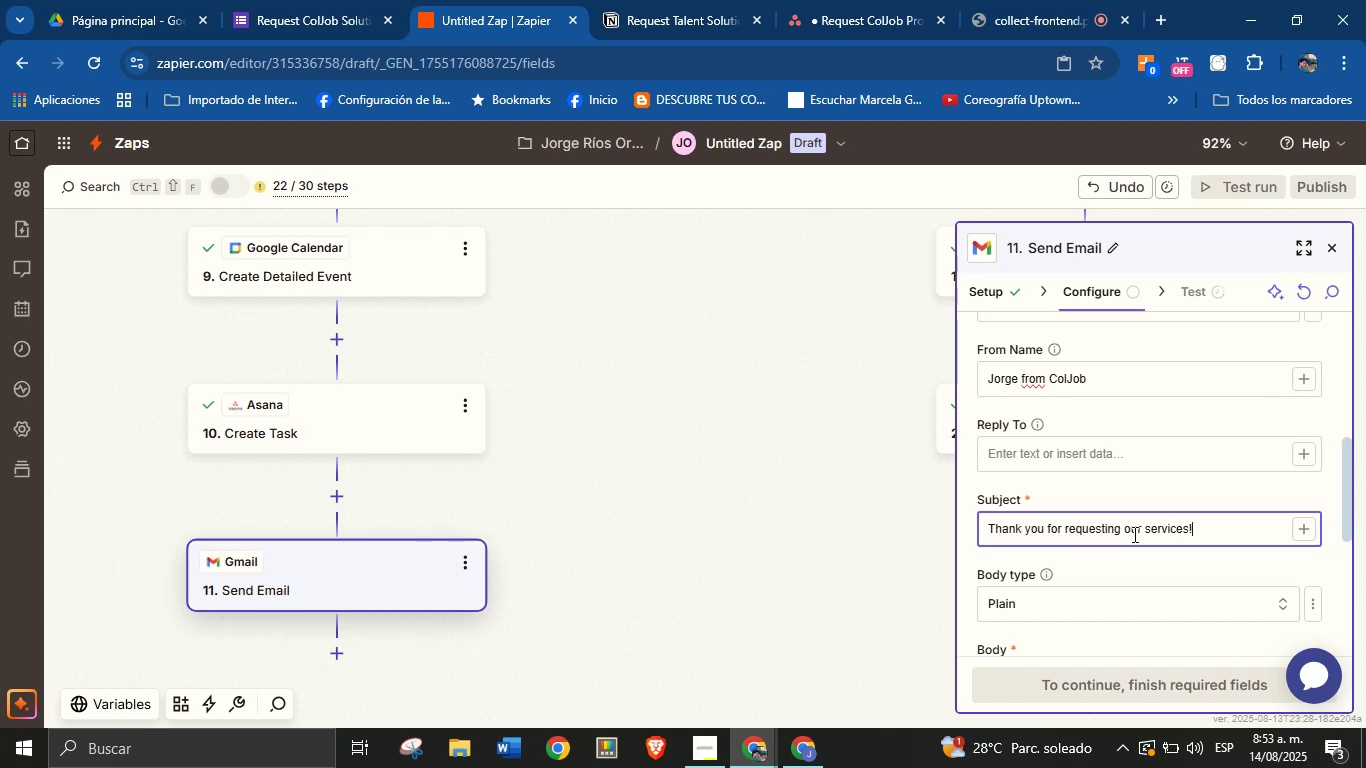 
scroll: coordinate [1147, 527], scroll_direction: down, amount: 1.0
 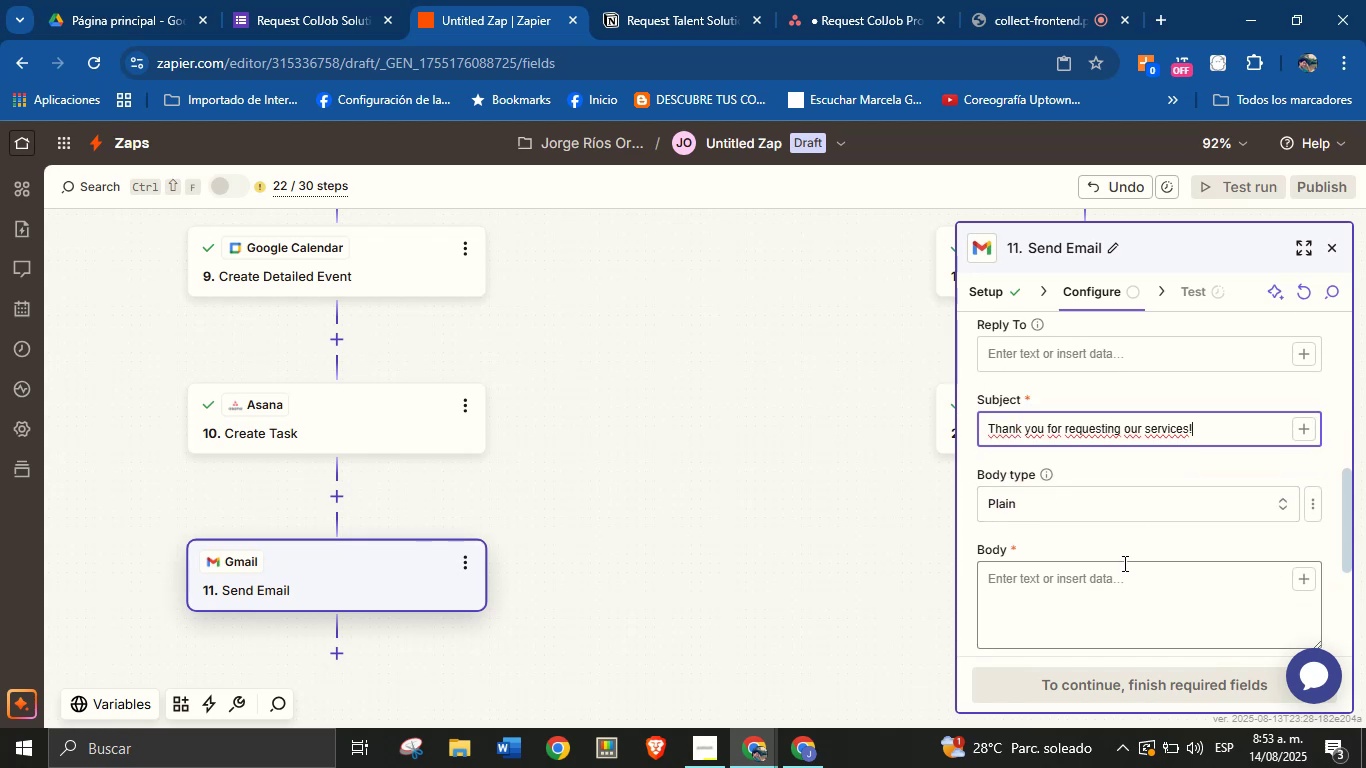 
left_click([1120, 570])
 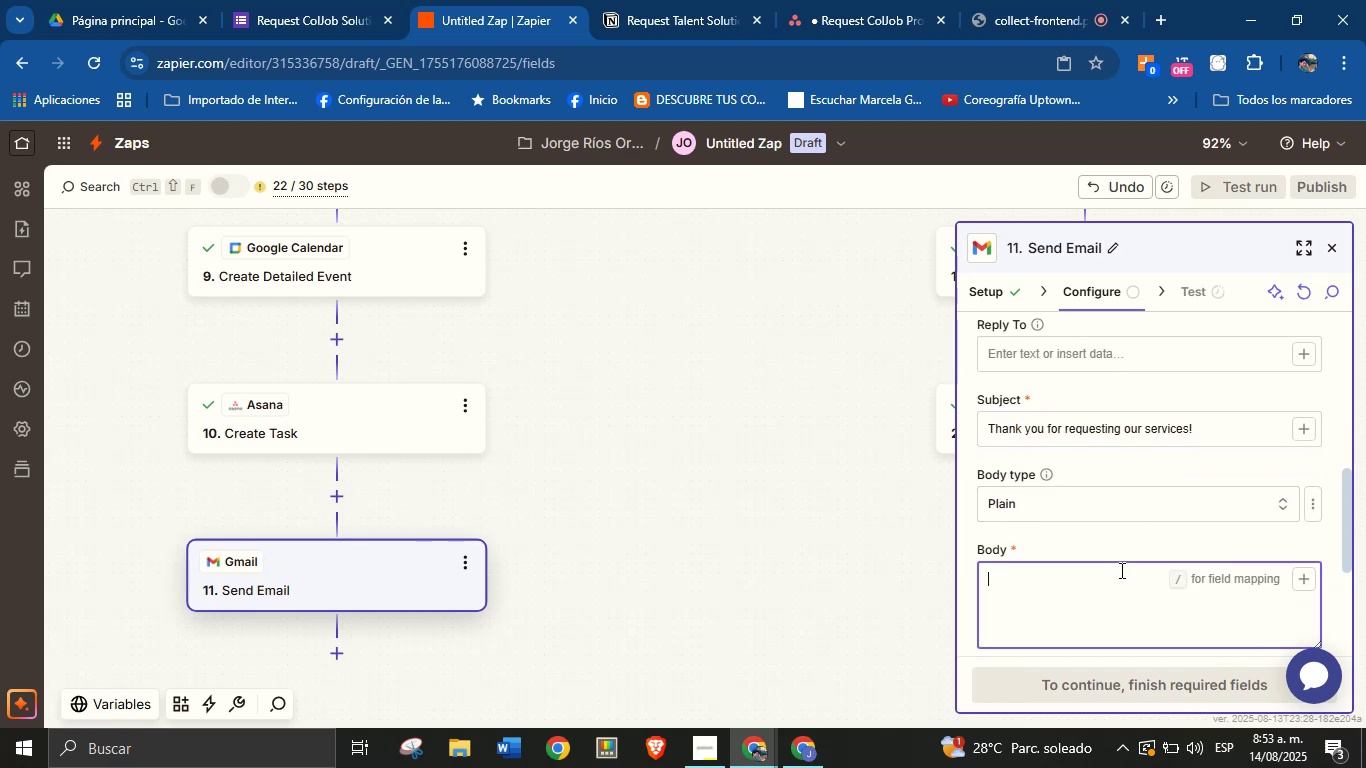 
type(Hello )
 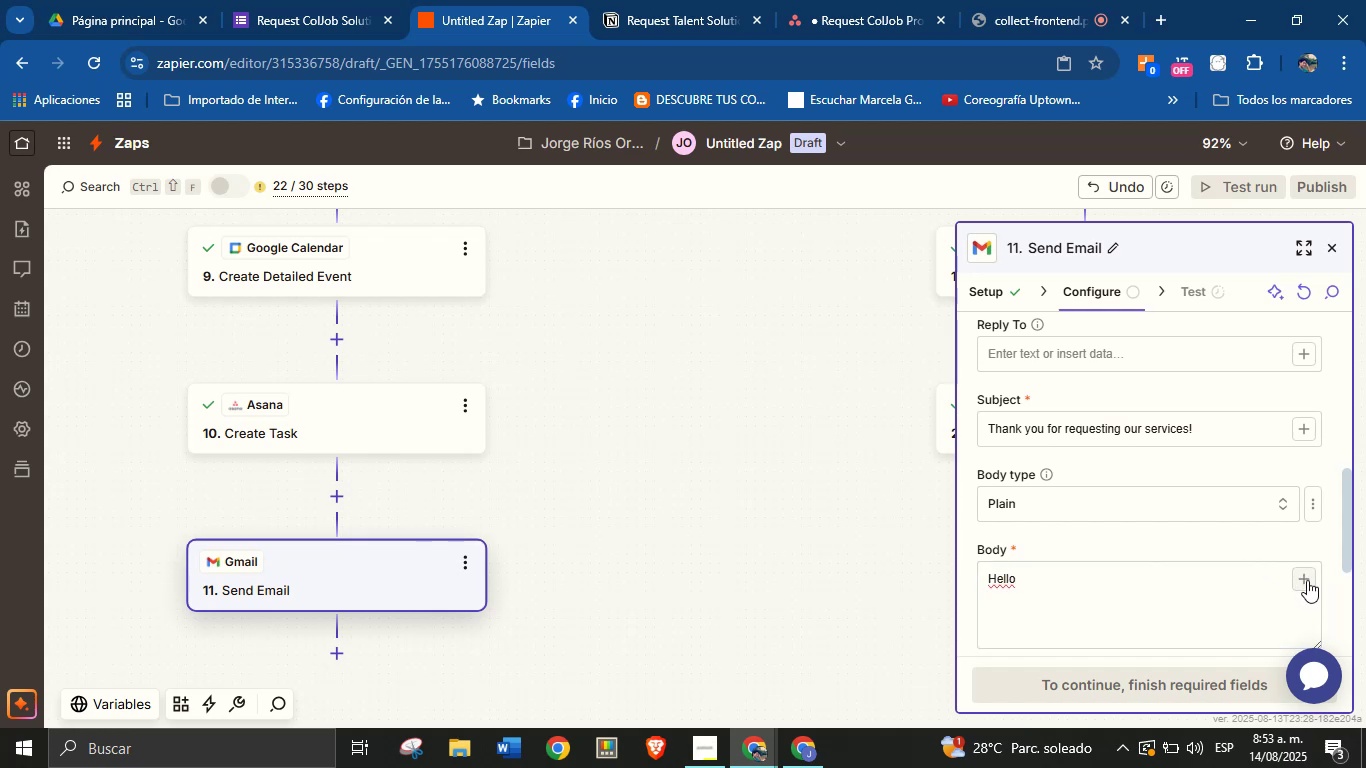 
left_click([697, 319])
 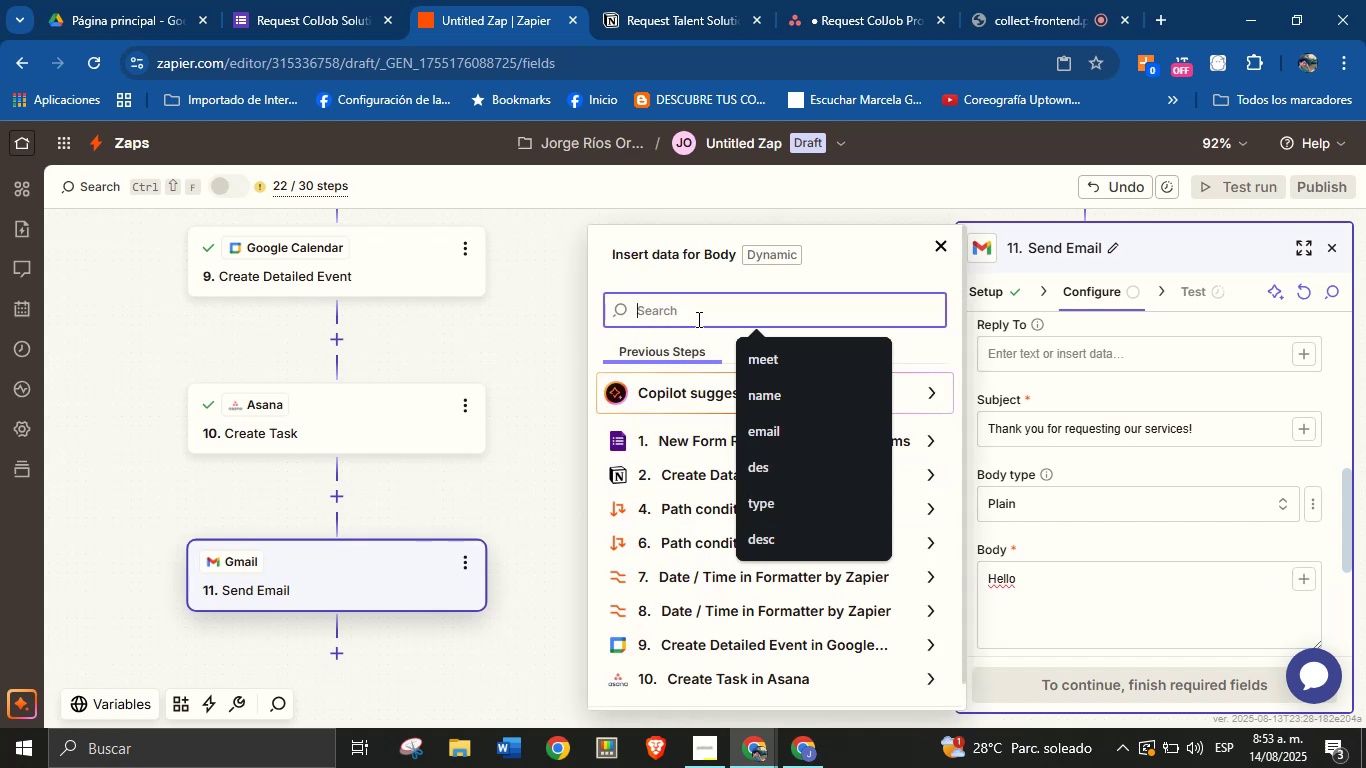 
type(name)
 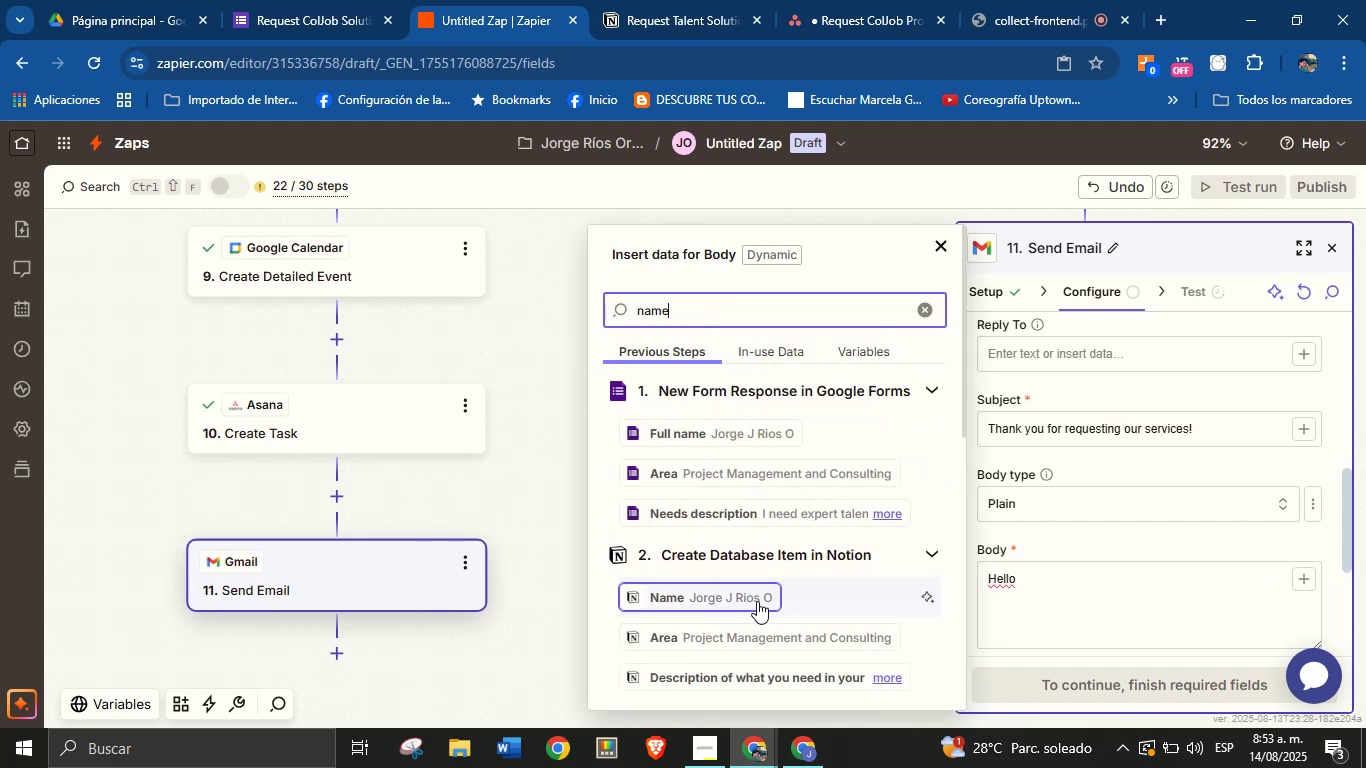 
left_click([756, 600])
 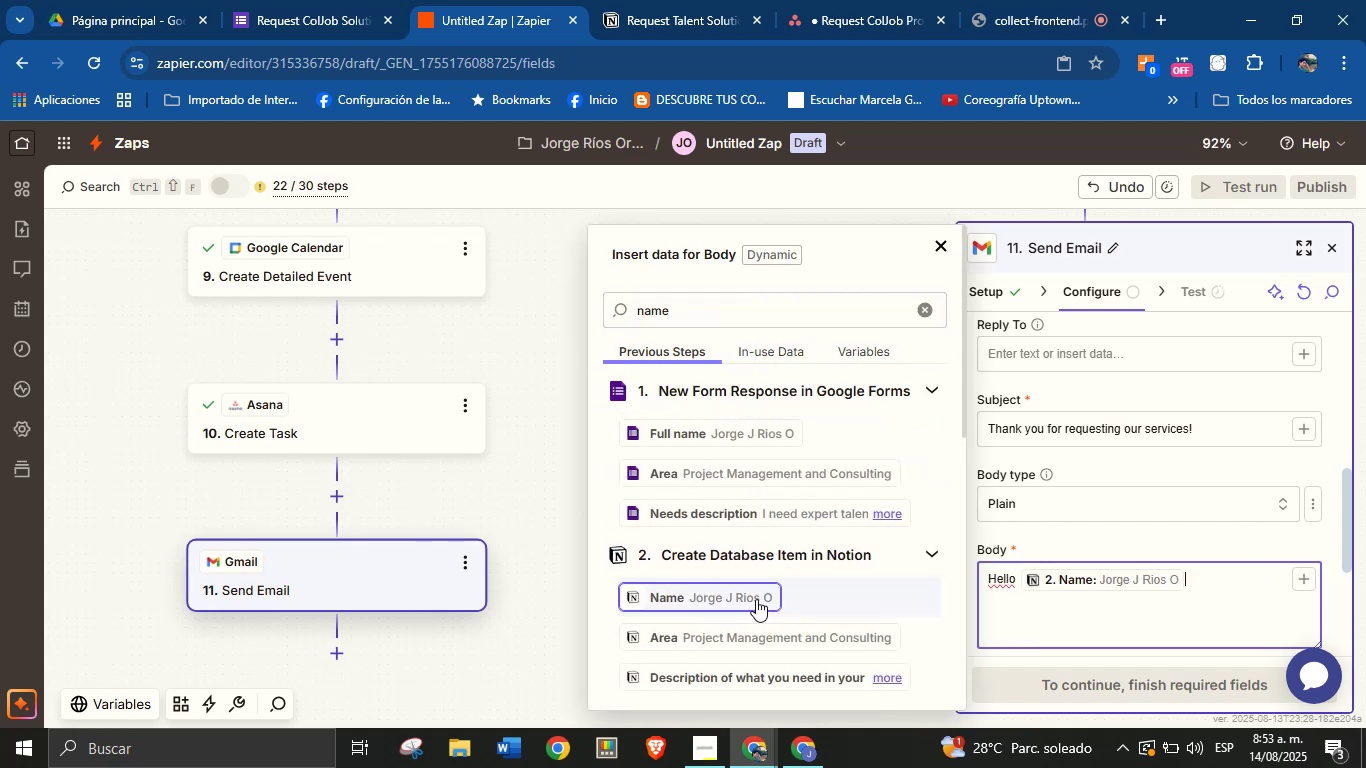 
key(Enter)
 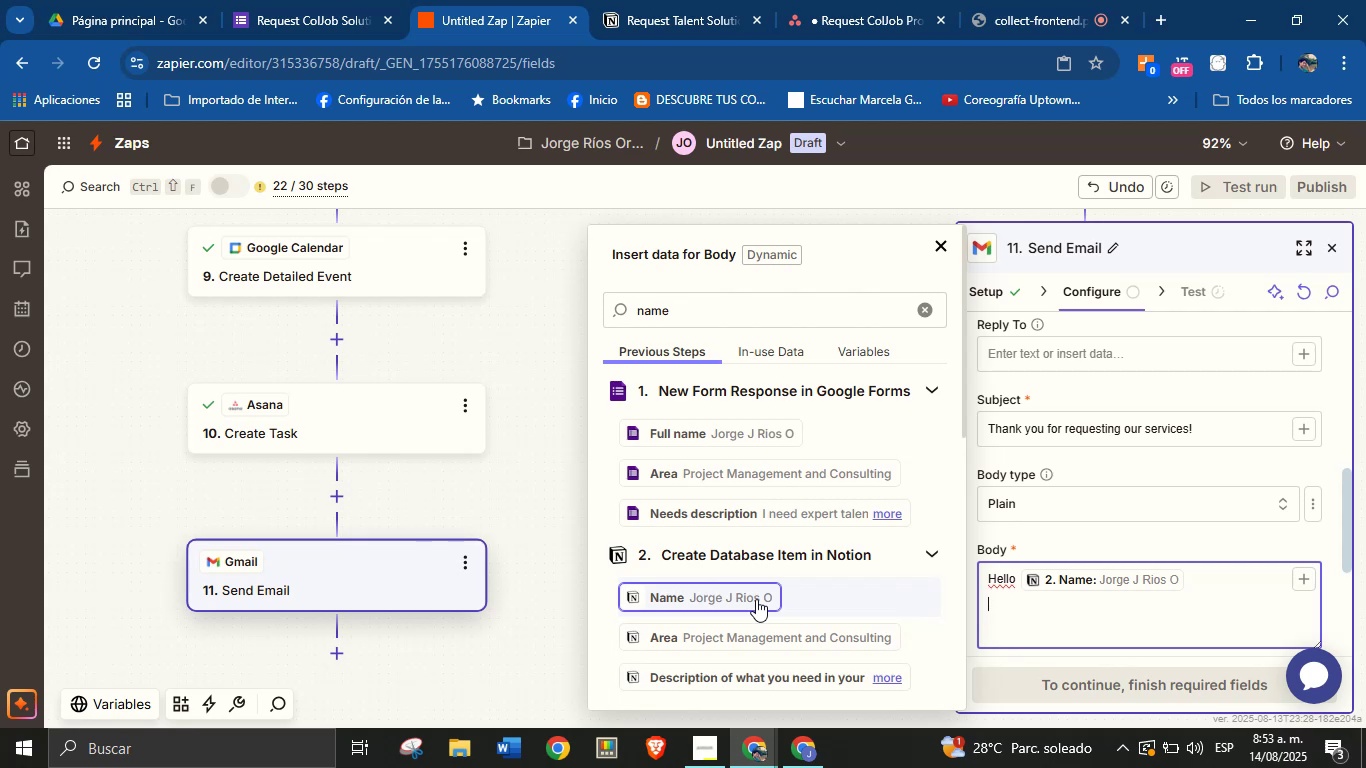 
type(Thank )
 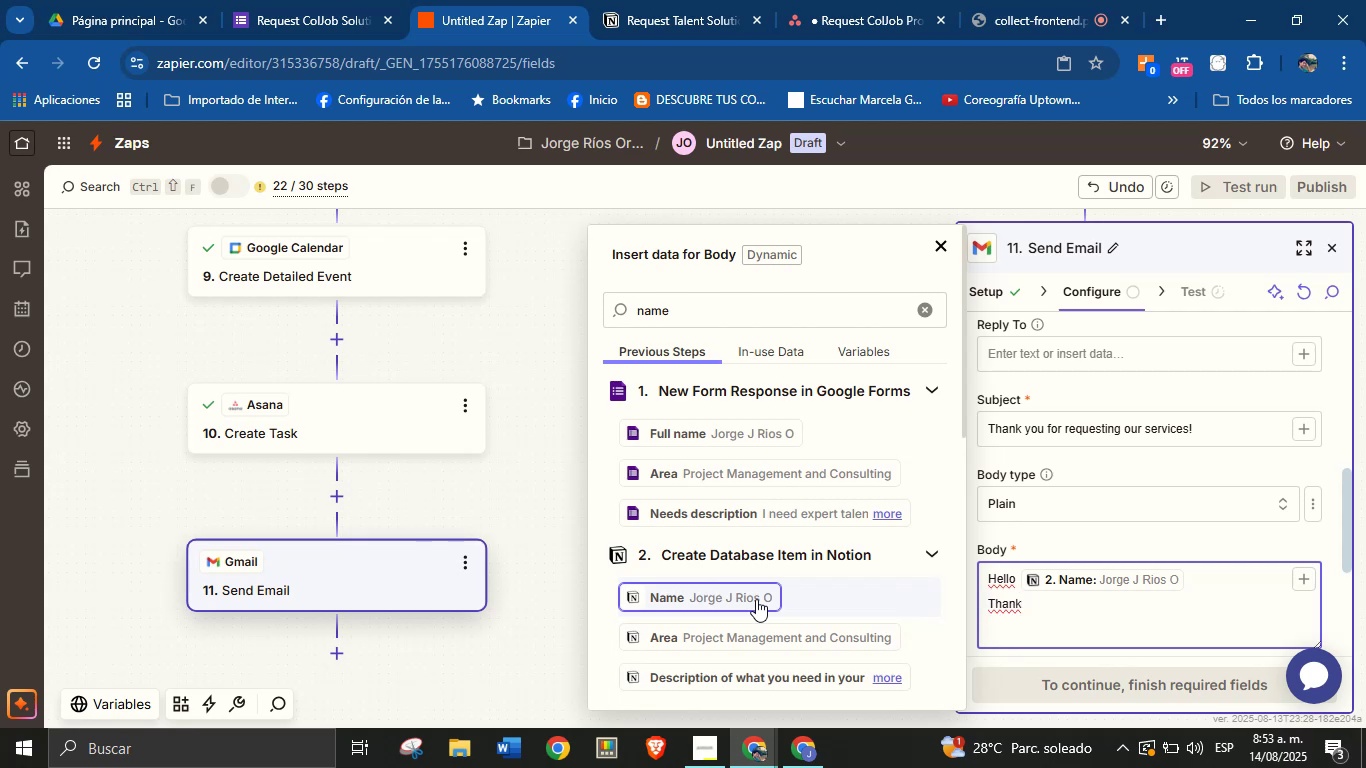 
type(y)
key(Backspace)
type(you for requesting our services!)
 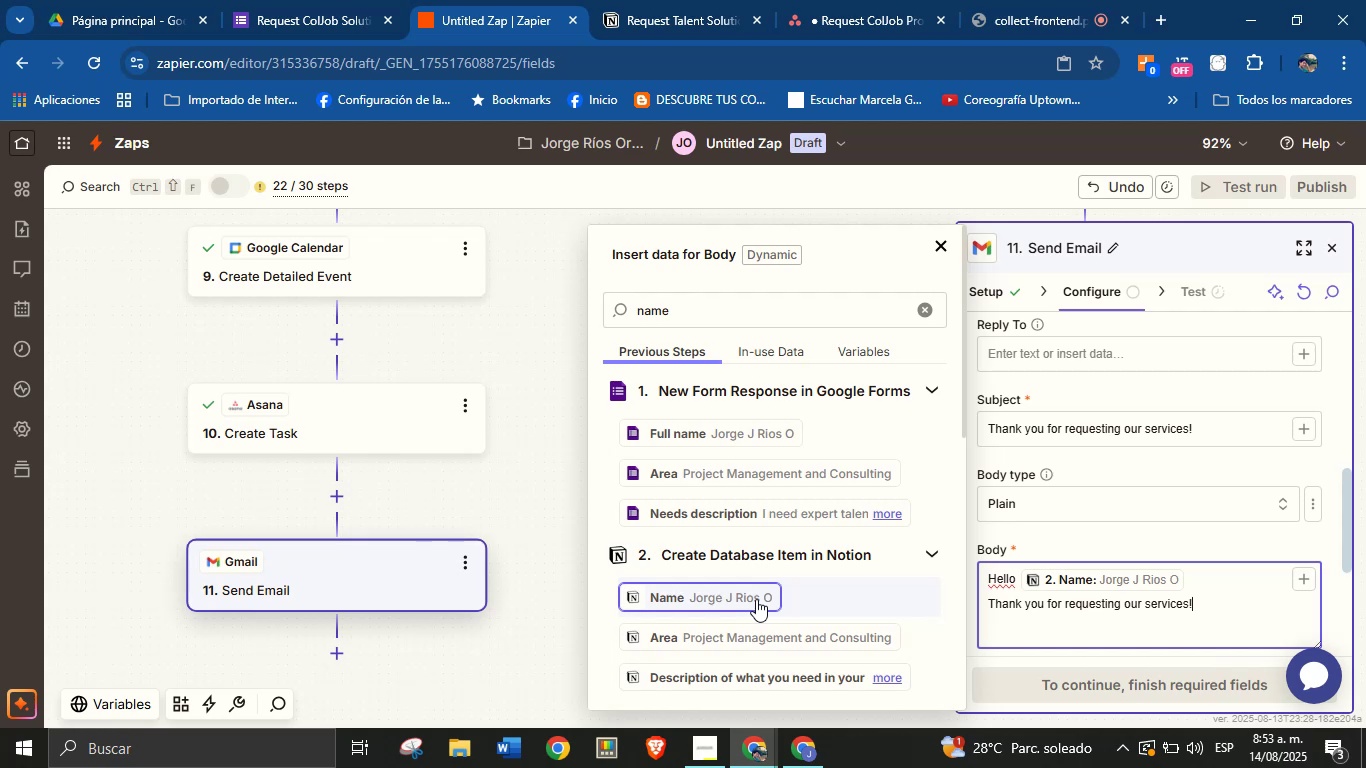 
key(Enter)
 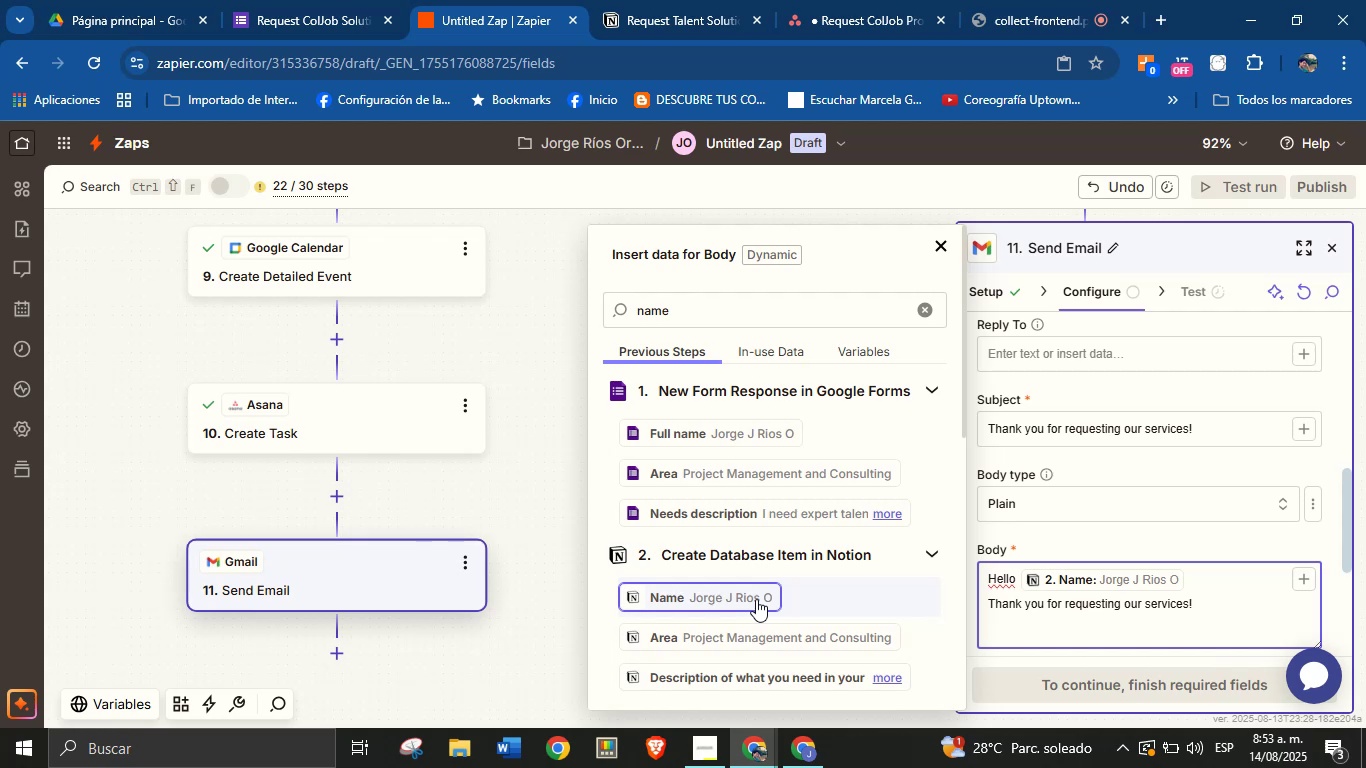 
type(We truly appreciate the trust you[ve placed in us.)
 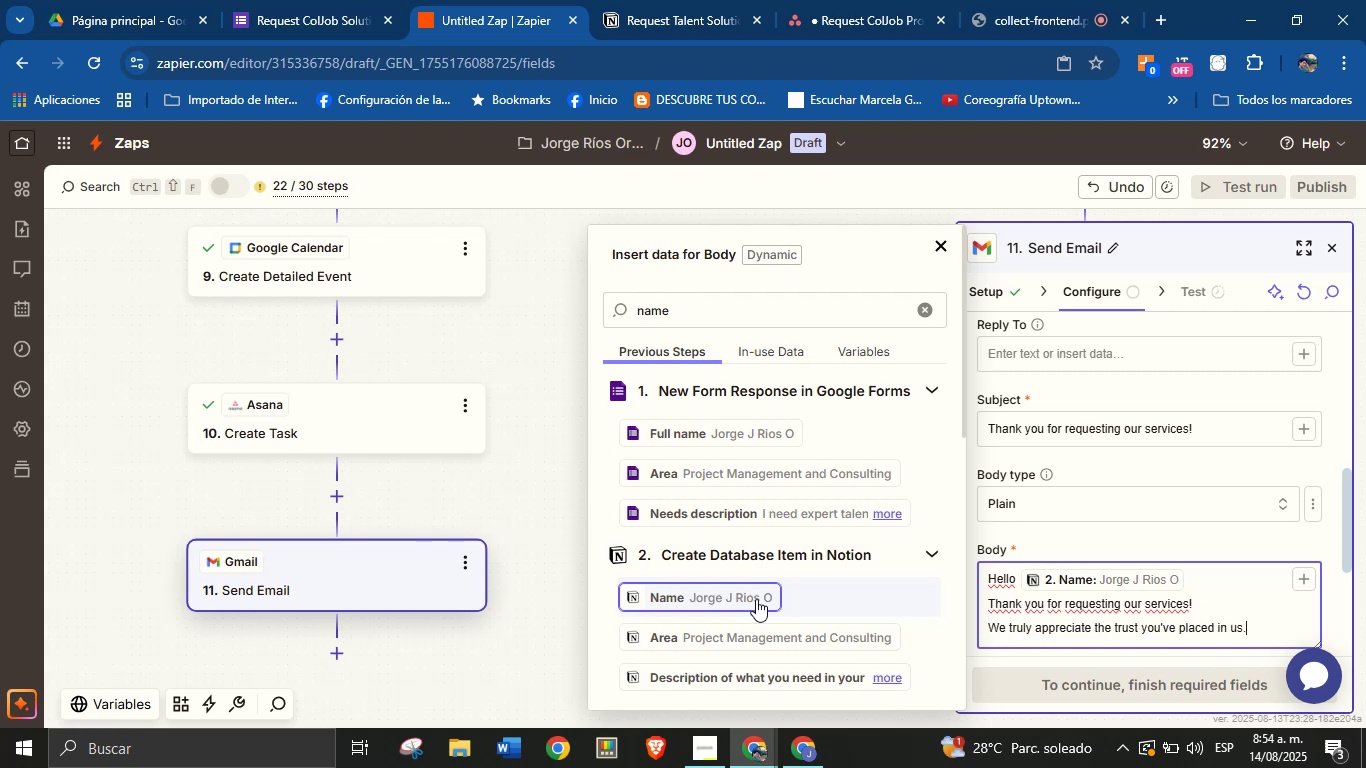 
key(Enter)
 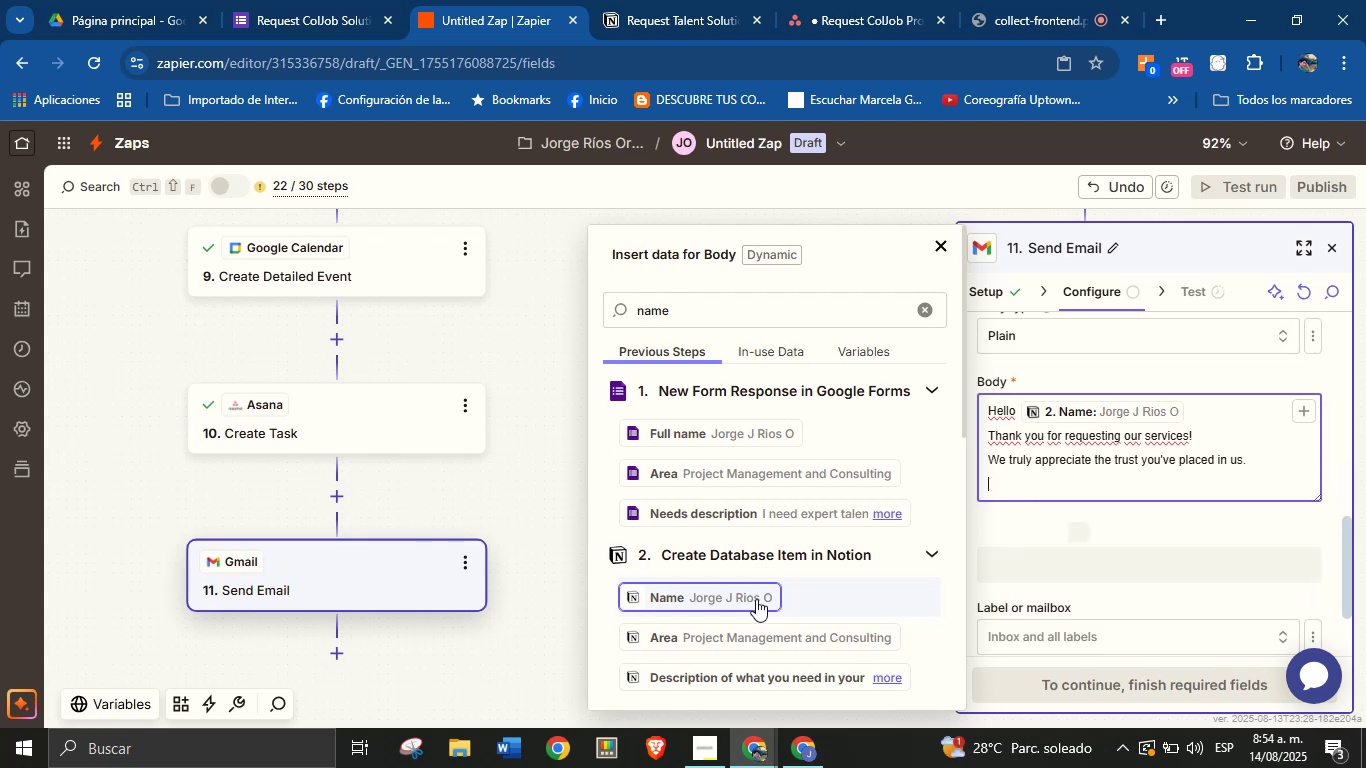 
key(Enter)
 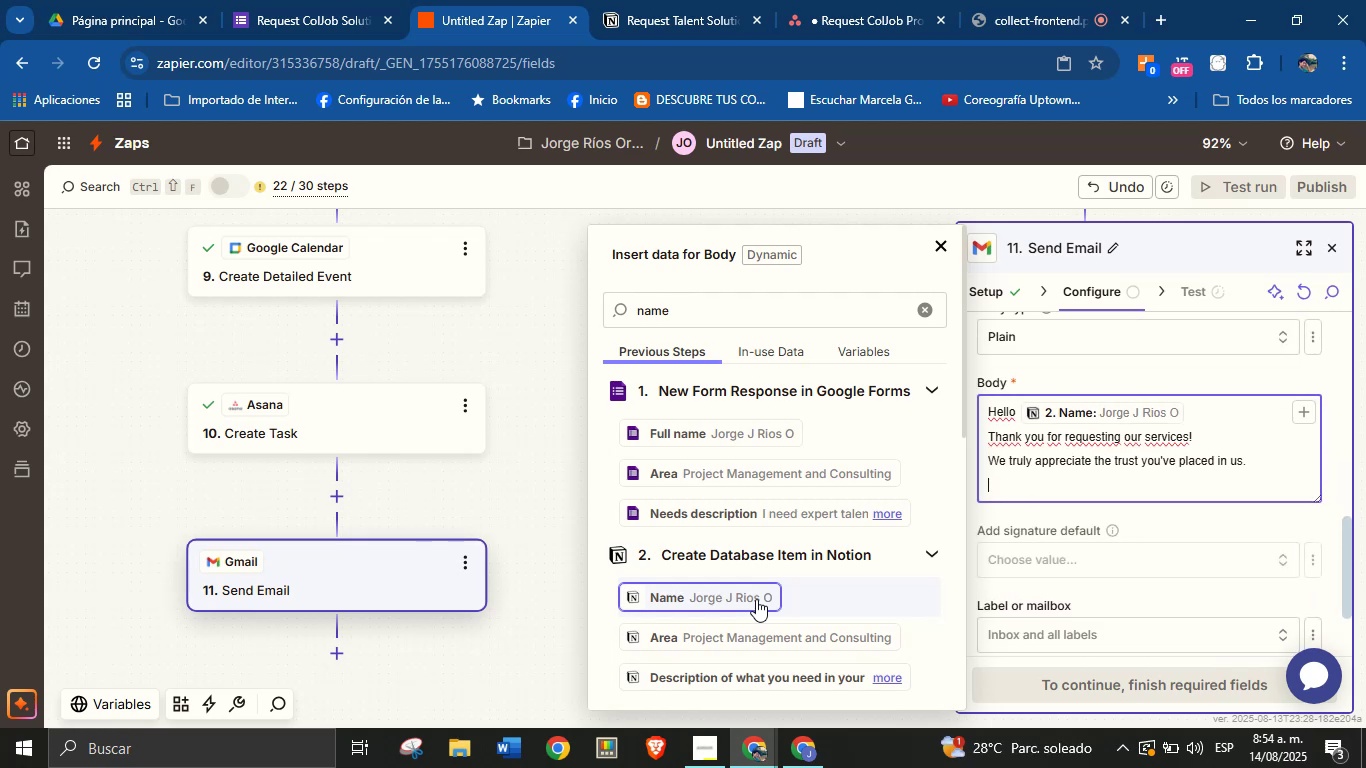 
type(This is a frendly reminder aout our upcoming meeting>)
 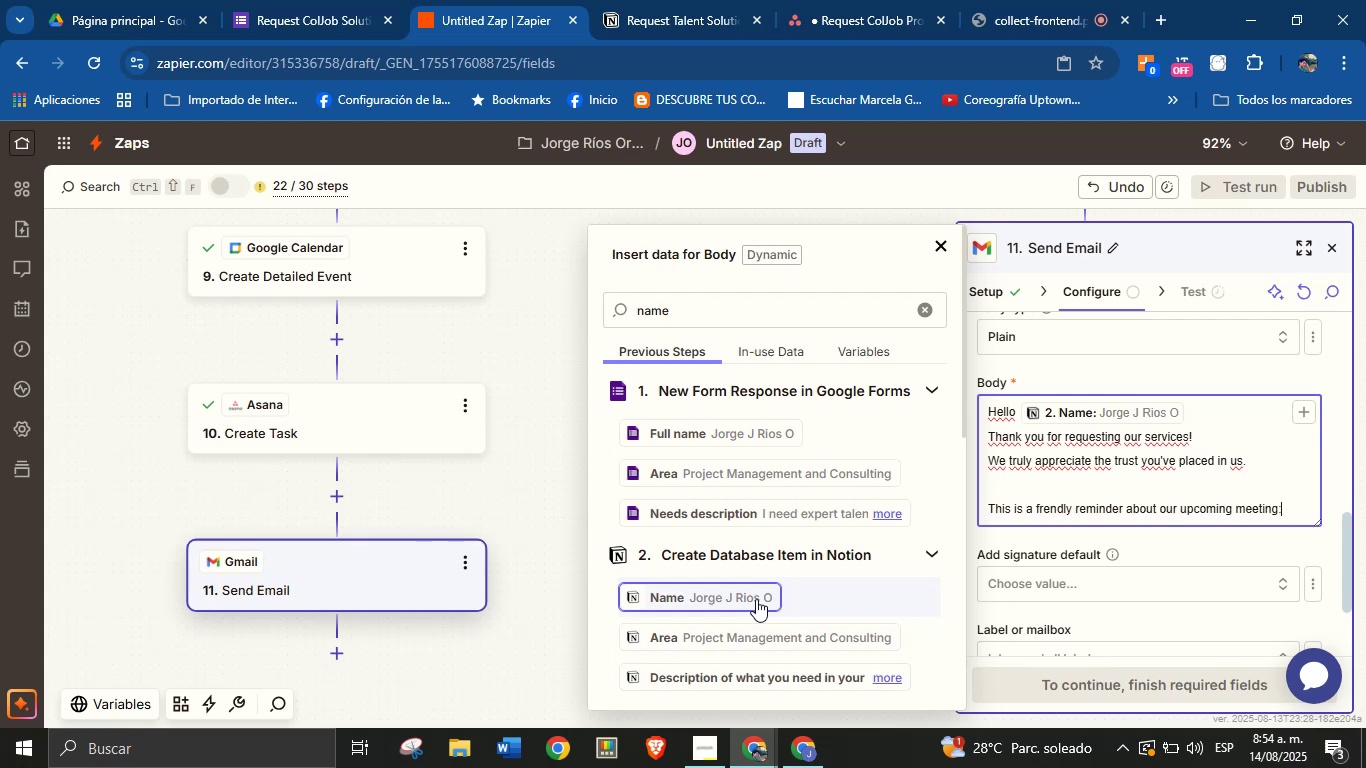 
 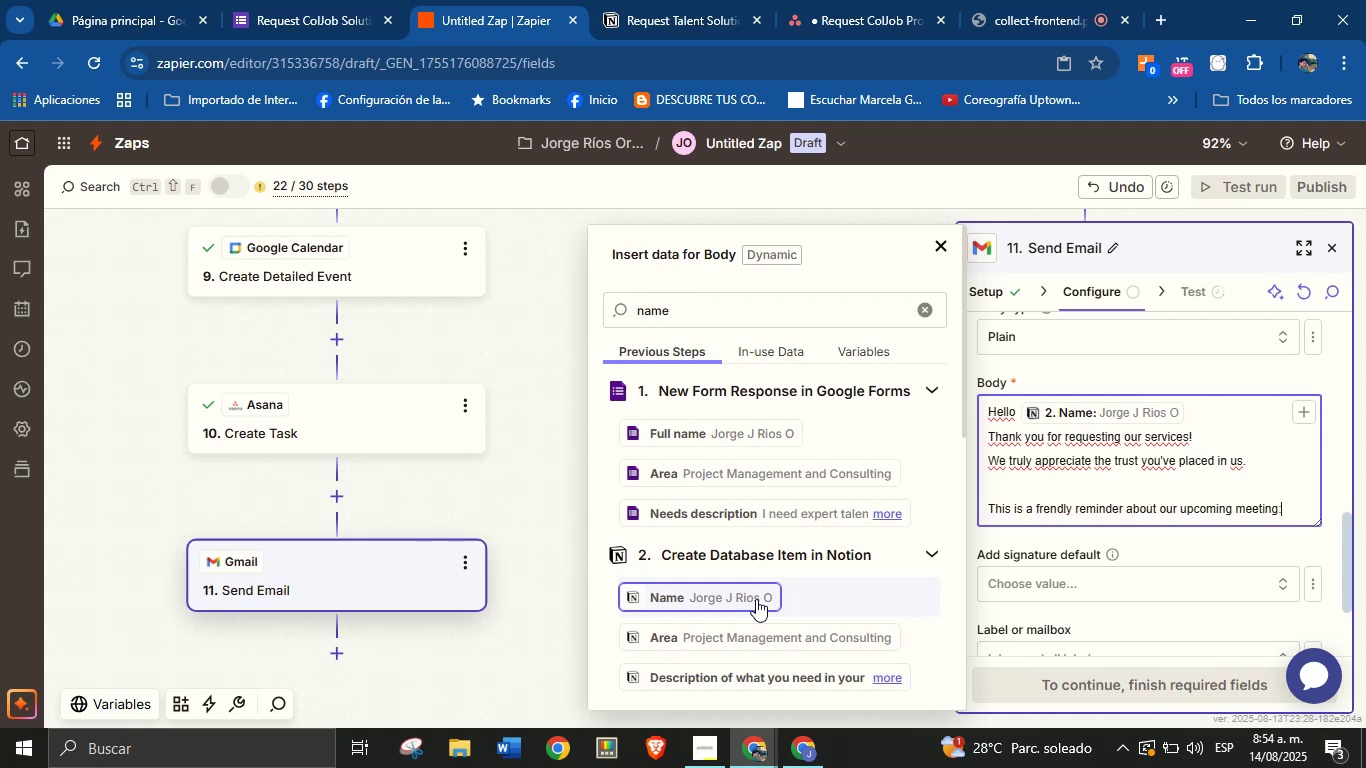 
key(Enter)
 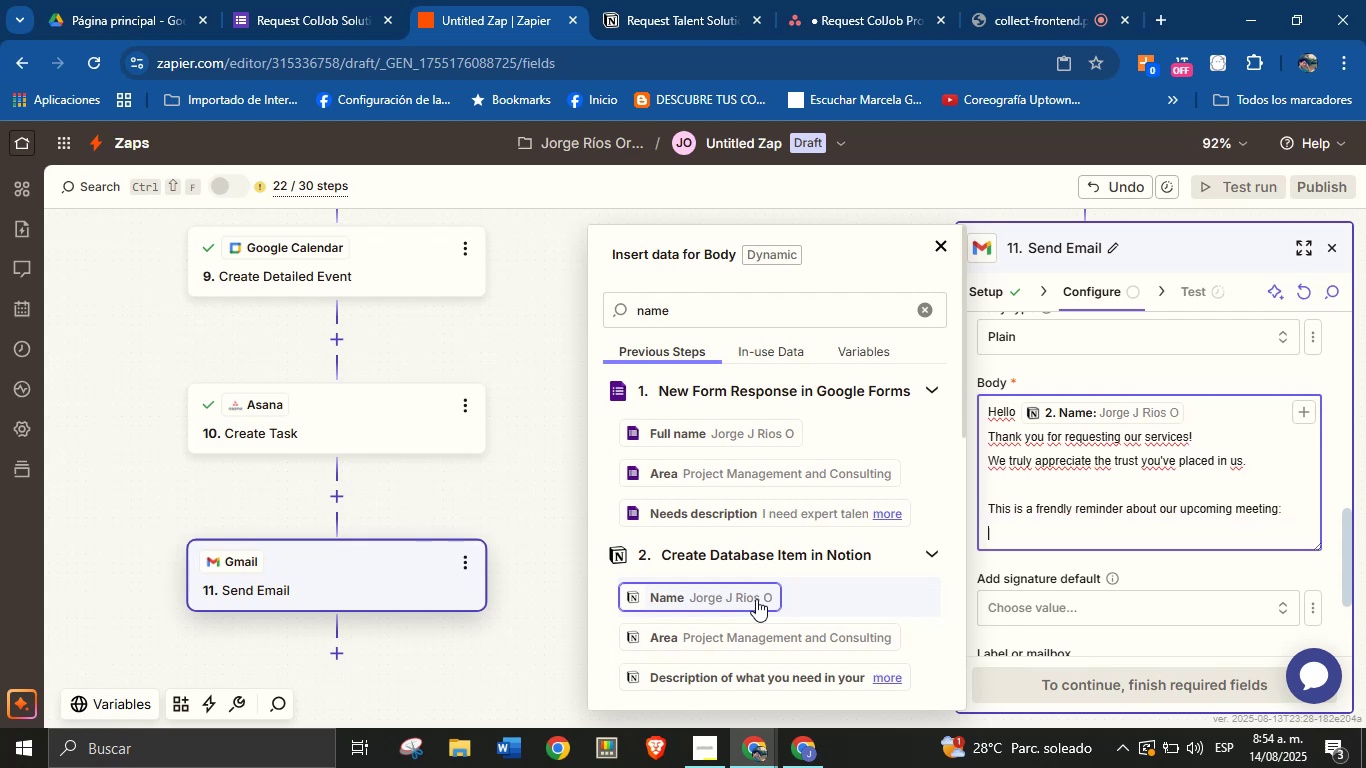 
key(CapsLock)
 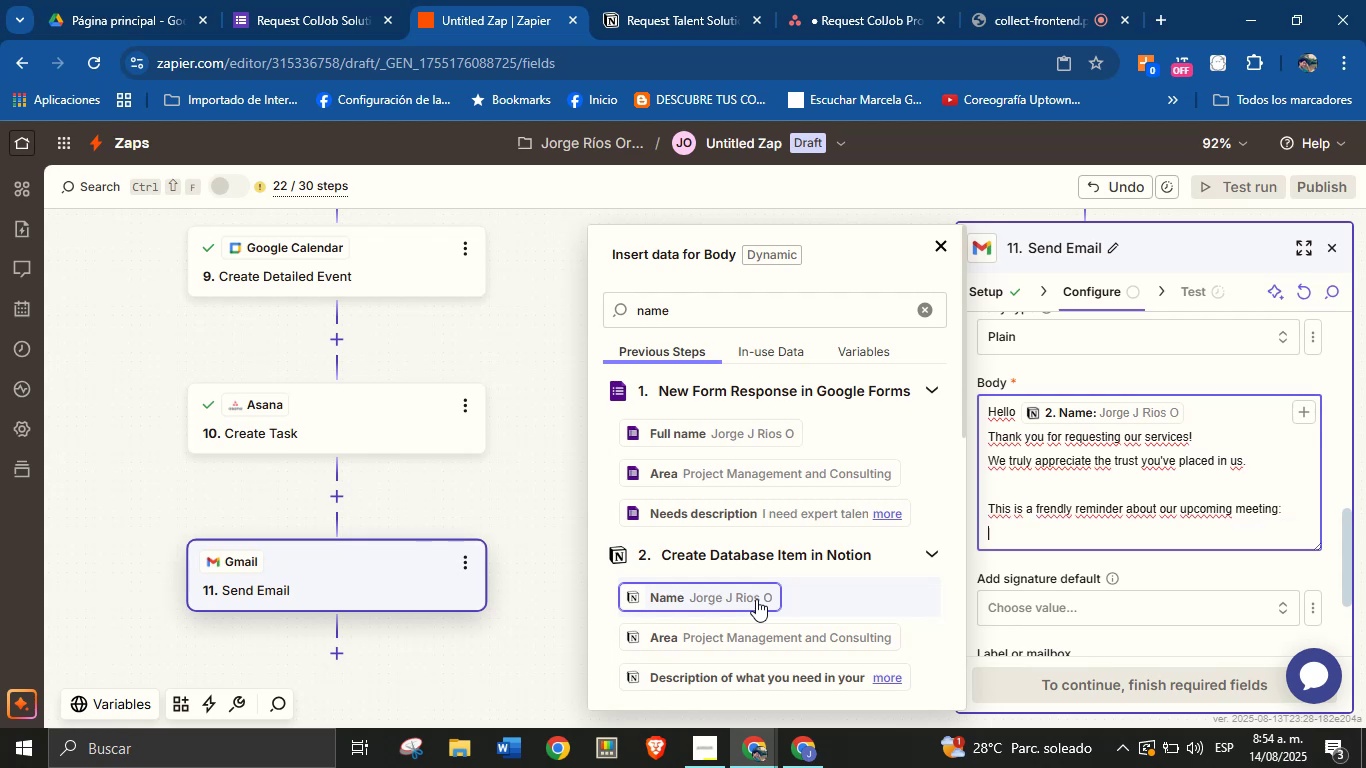 
key(Enter)
 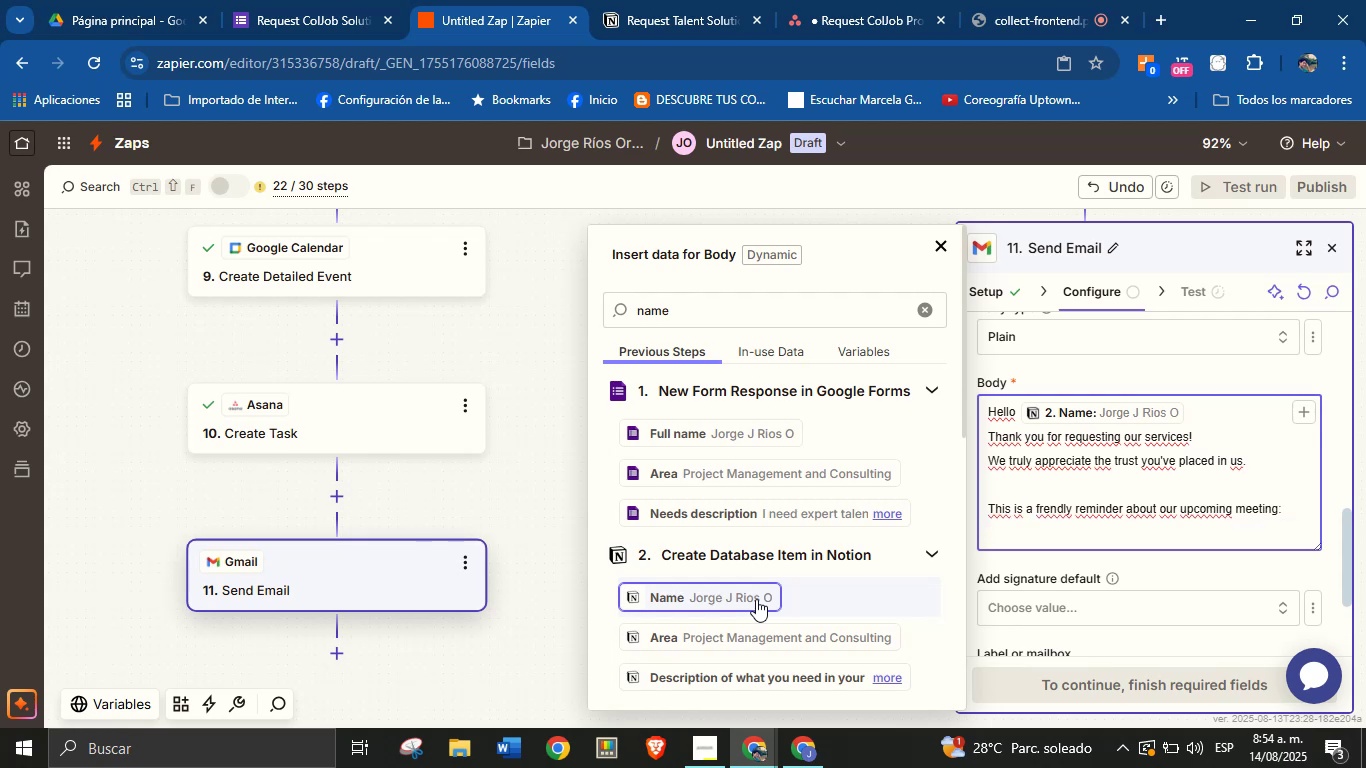 
type(Date ^ Time> )
 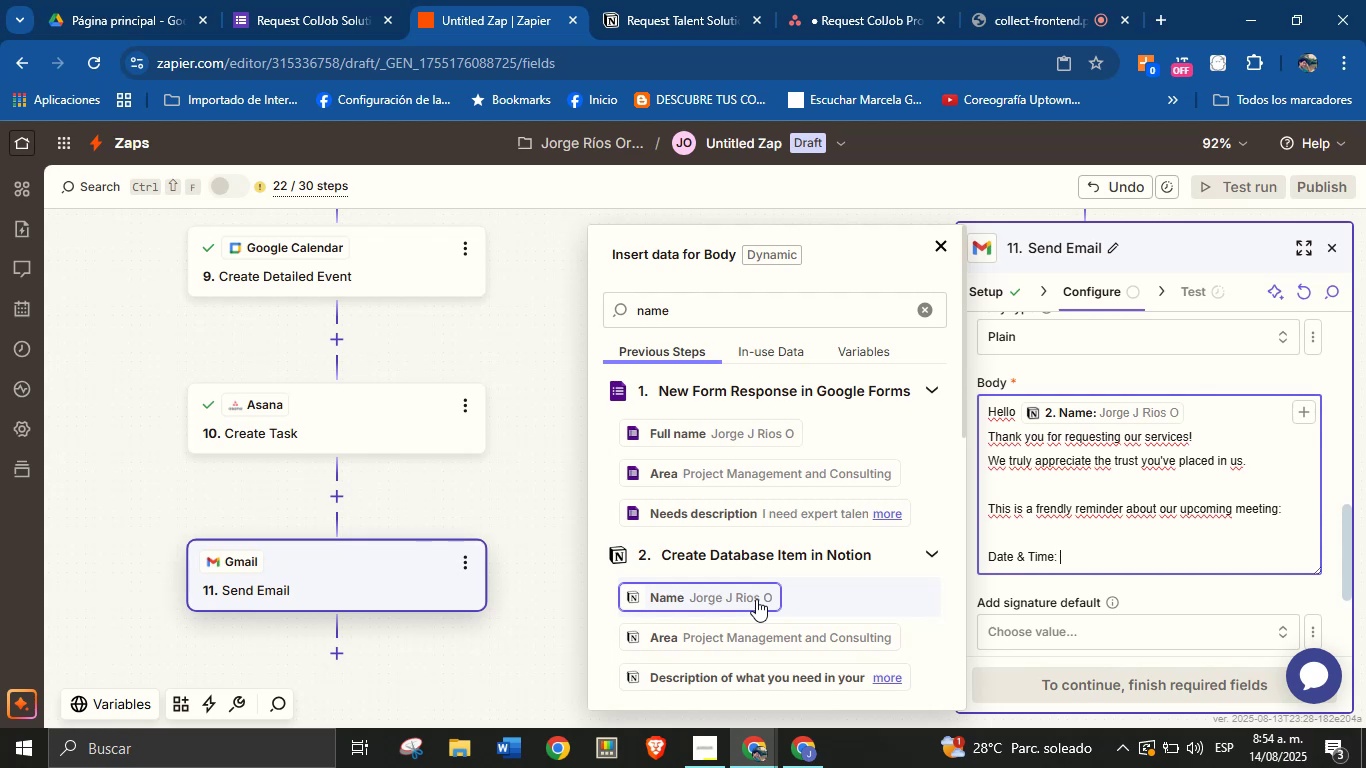 
double_click([702, 312])
 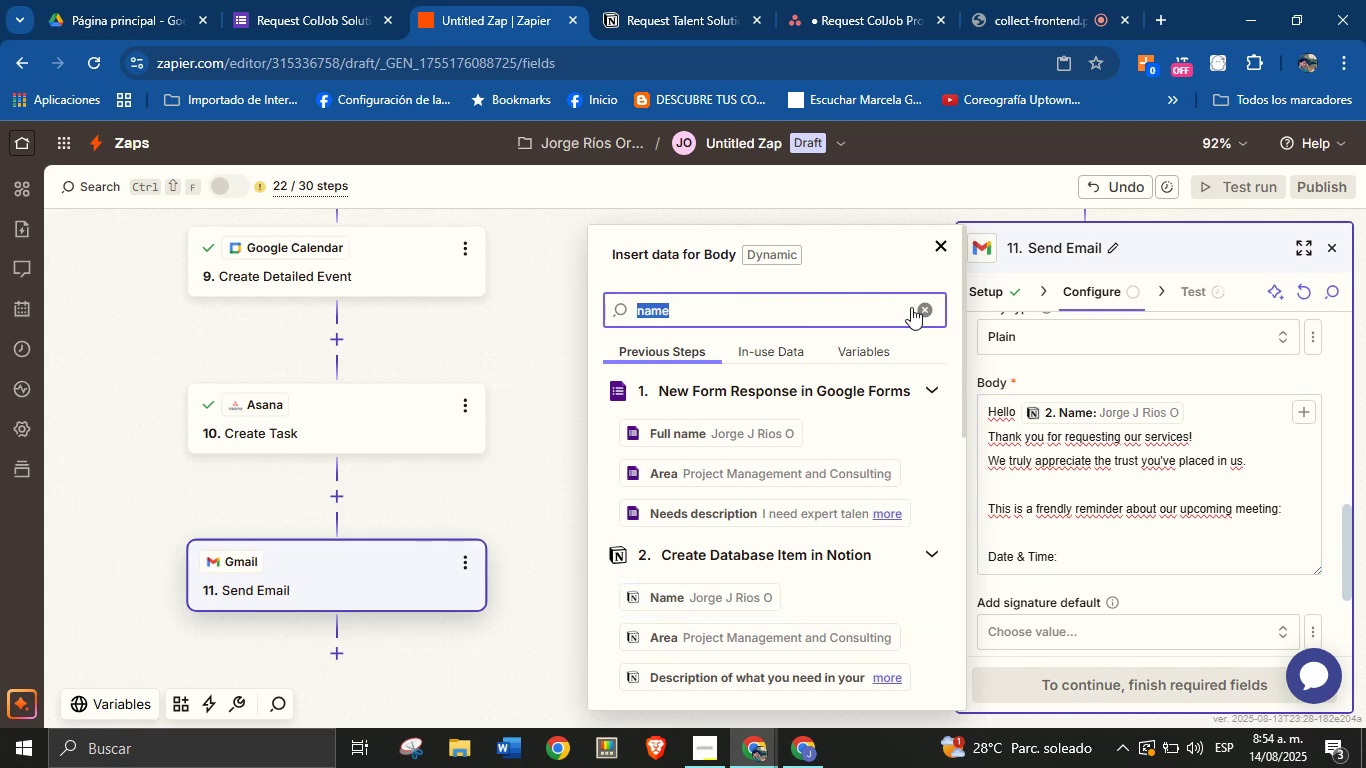 
left_click([921, 308])
 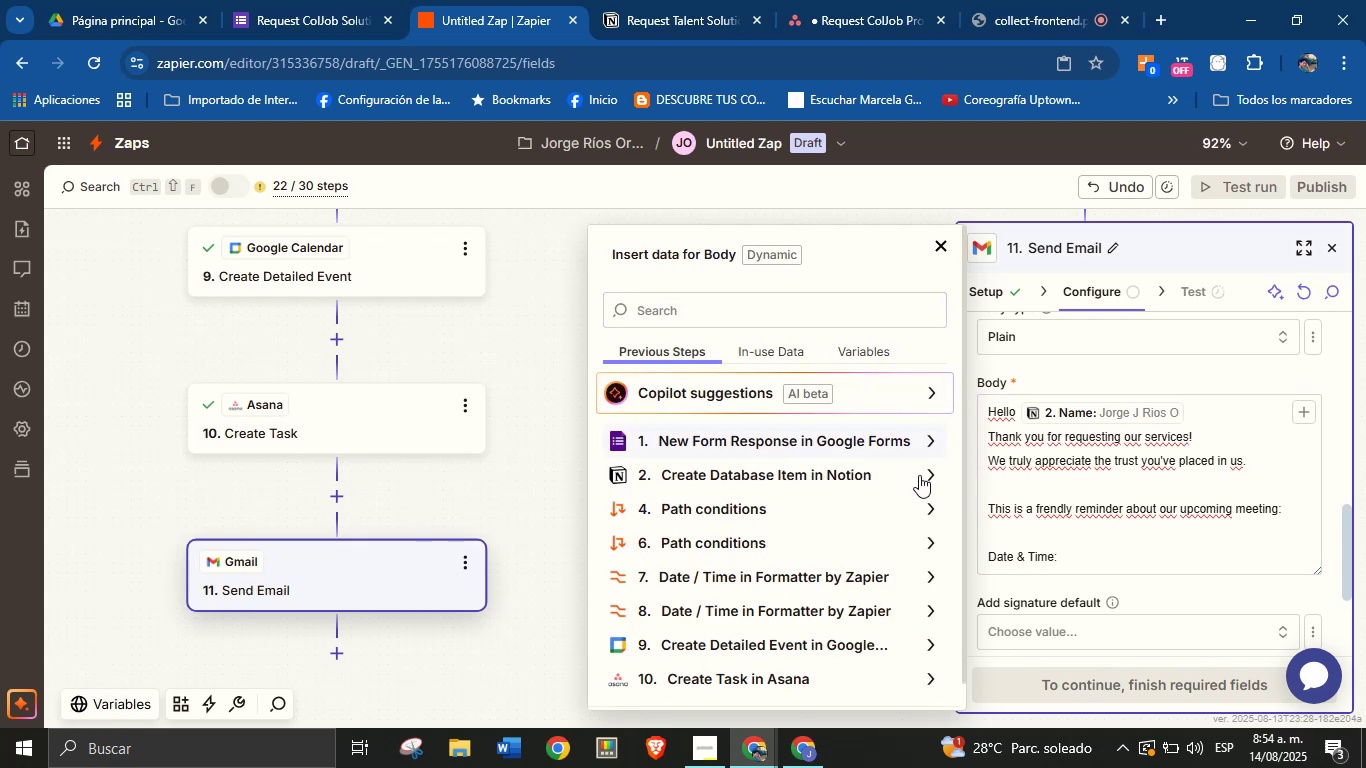 
left_click([1027, 492])
 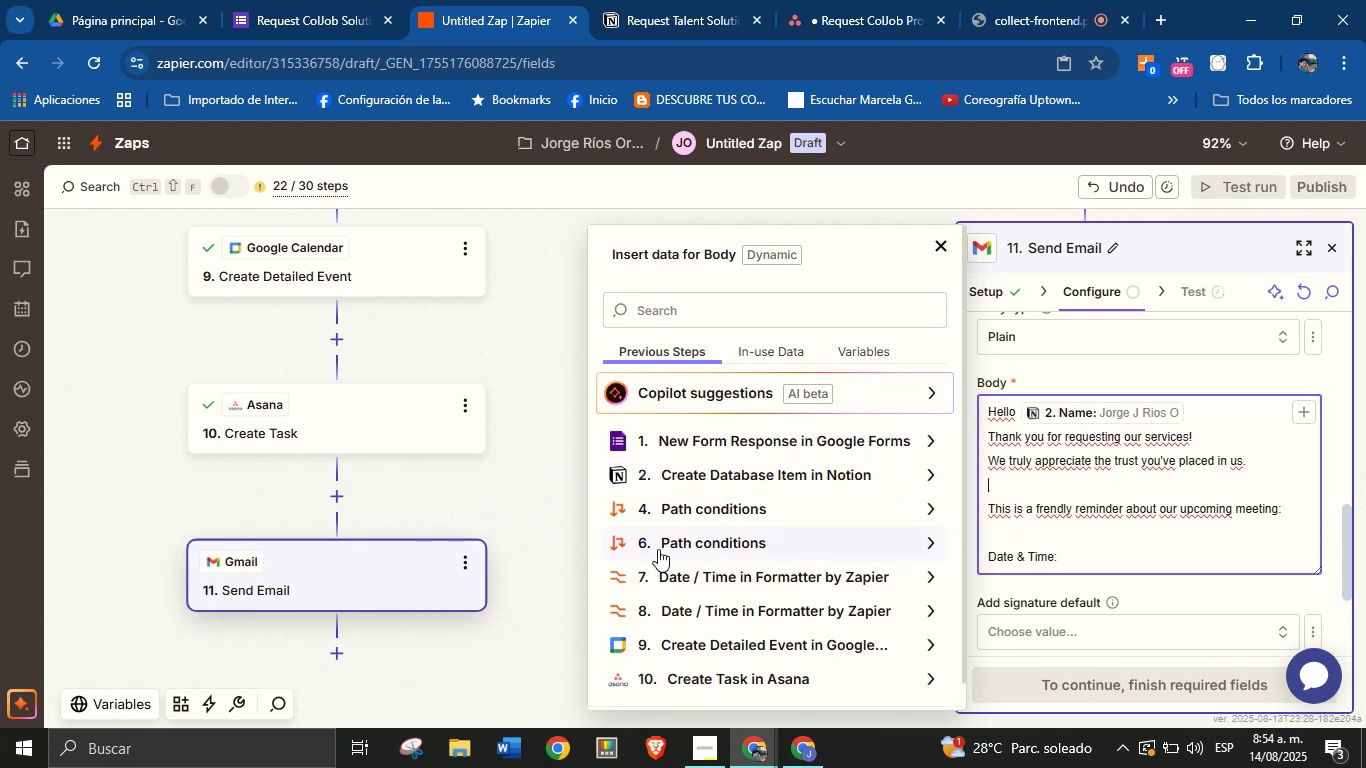 
left_click([1078, 545])
 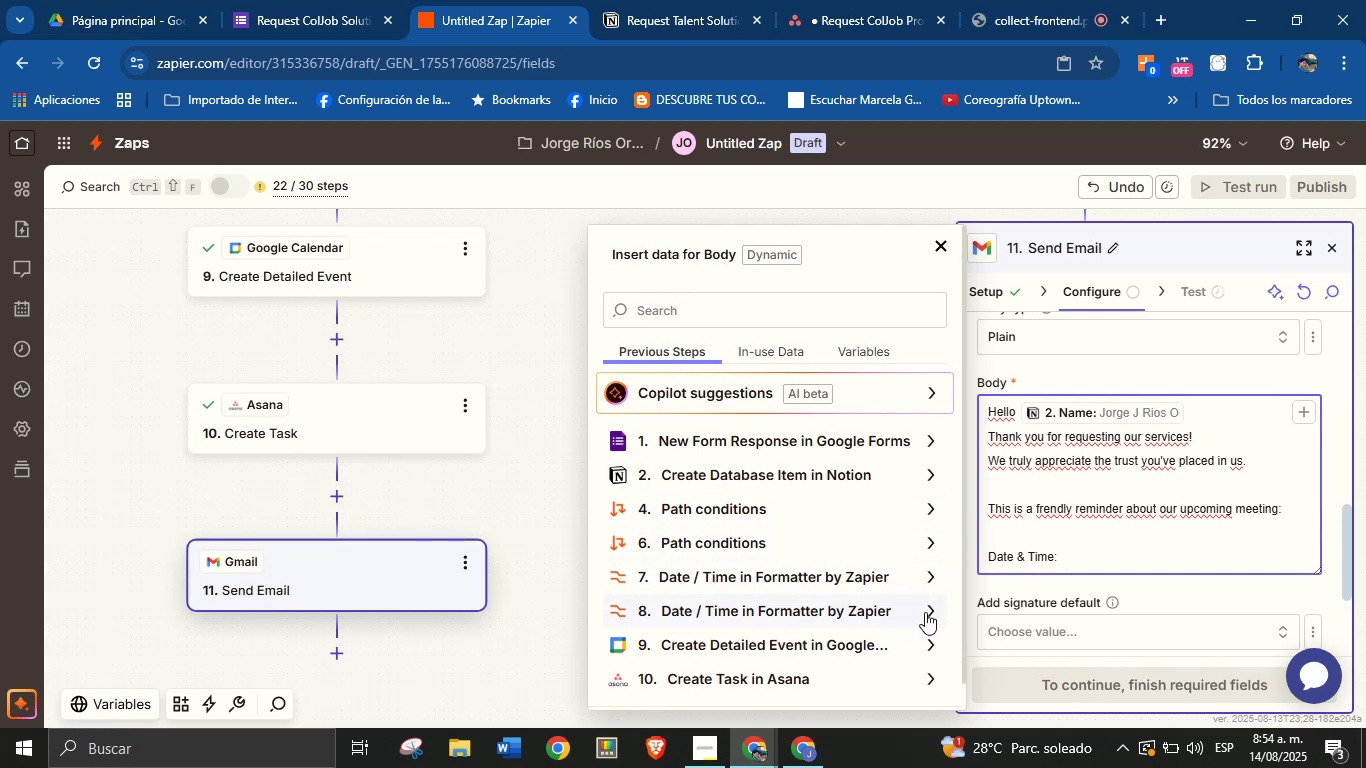 
left_click([930, 576])
 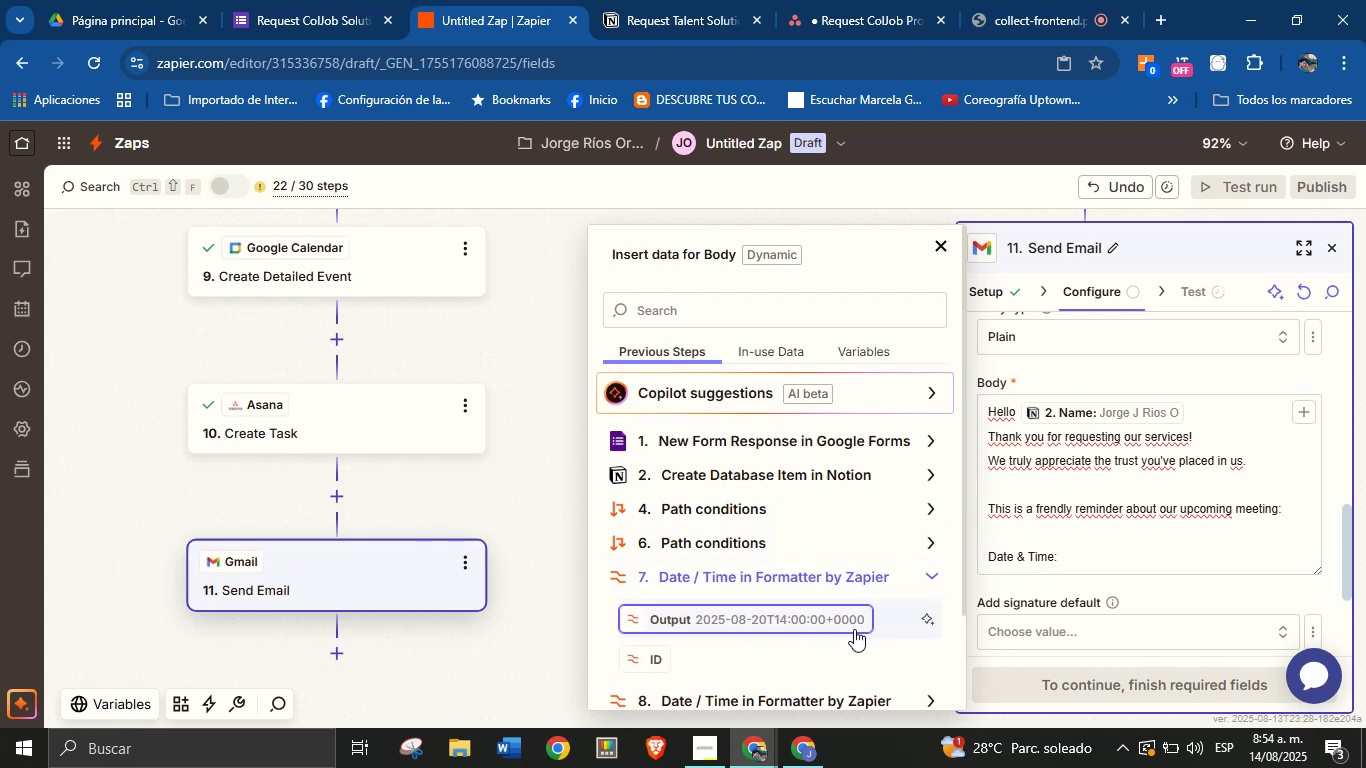 
left_click([846, 629])
 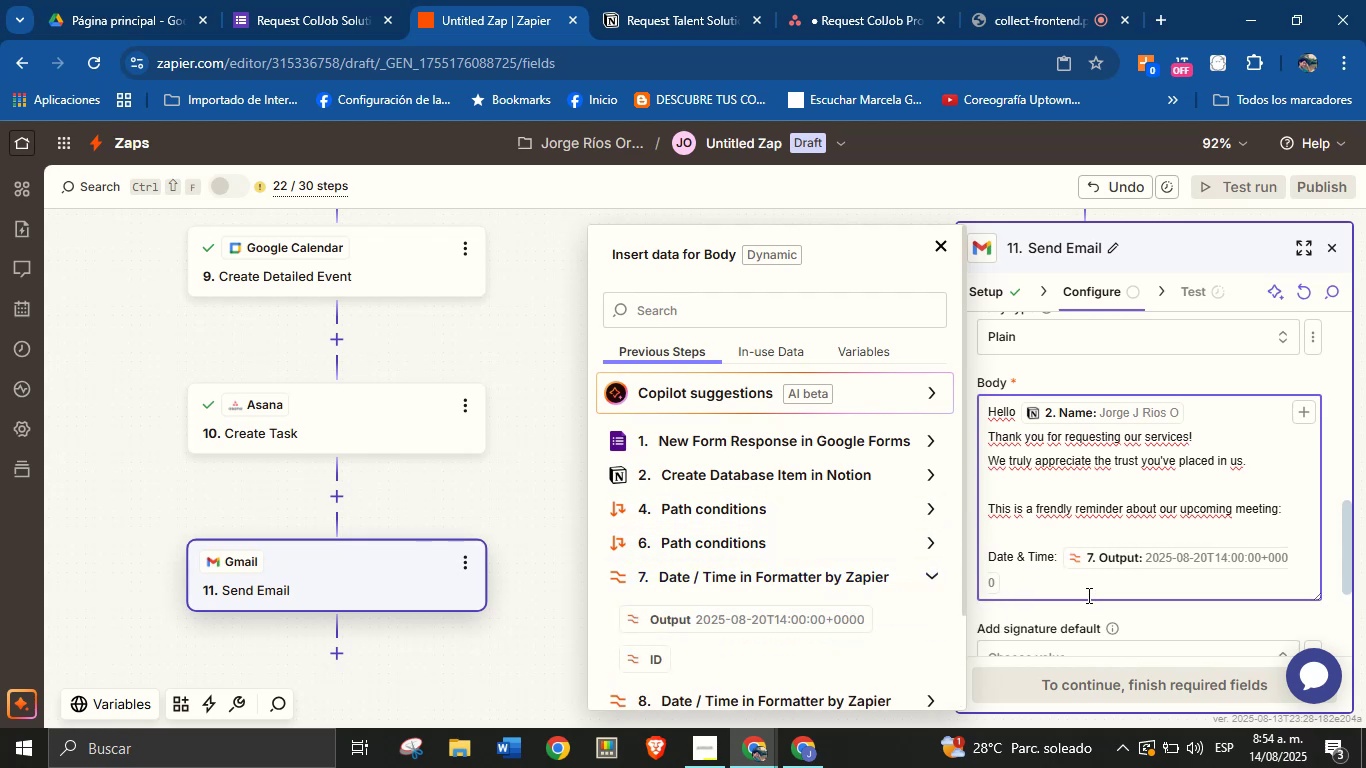 
key(Enter)
 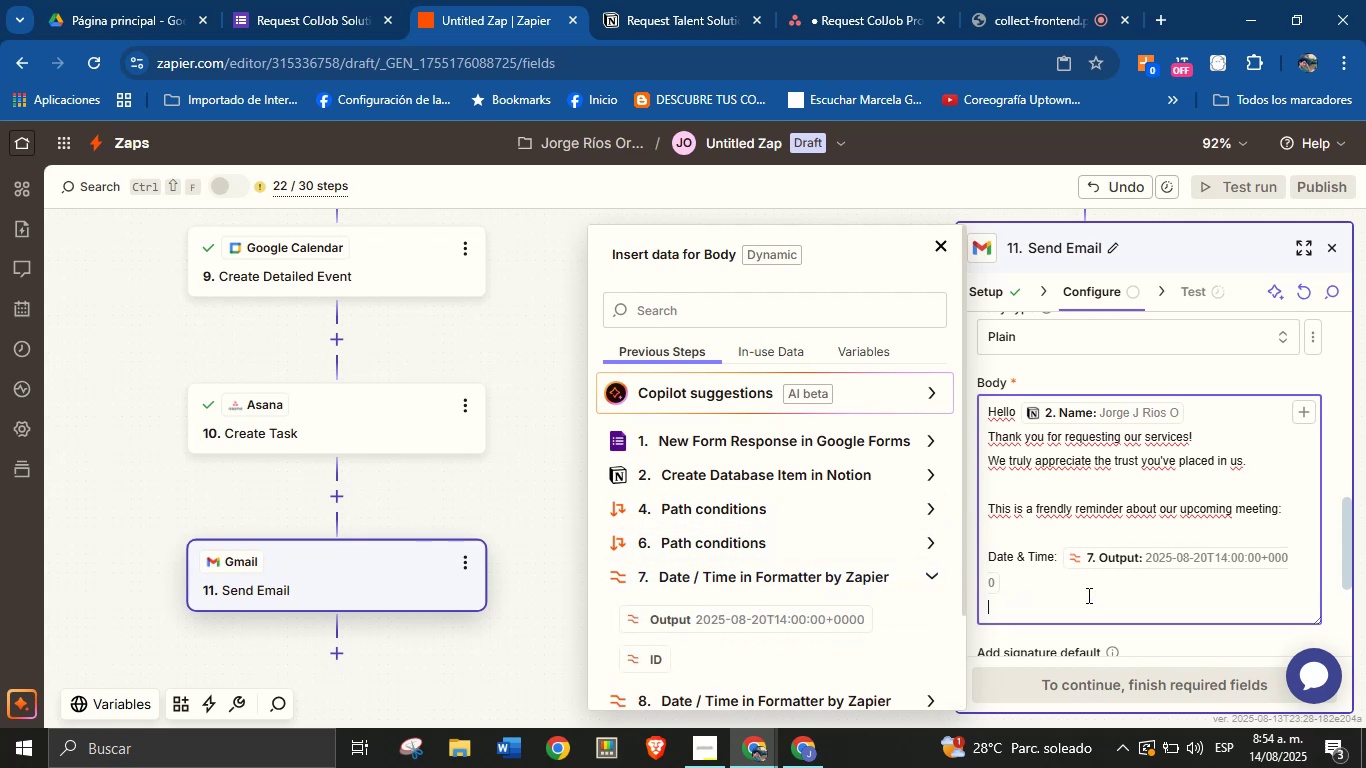 
type(Meeing link> )
 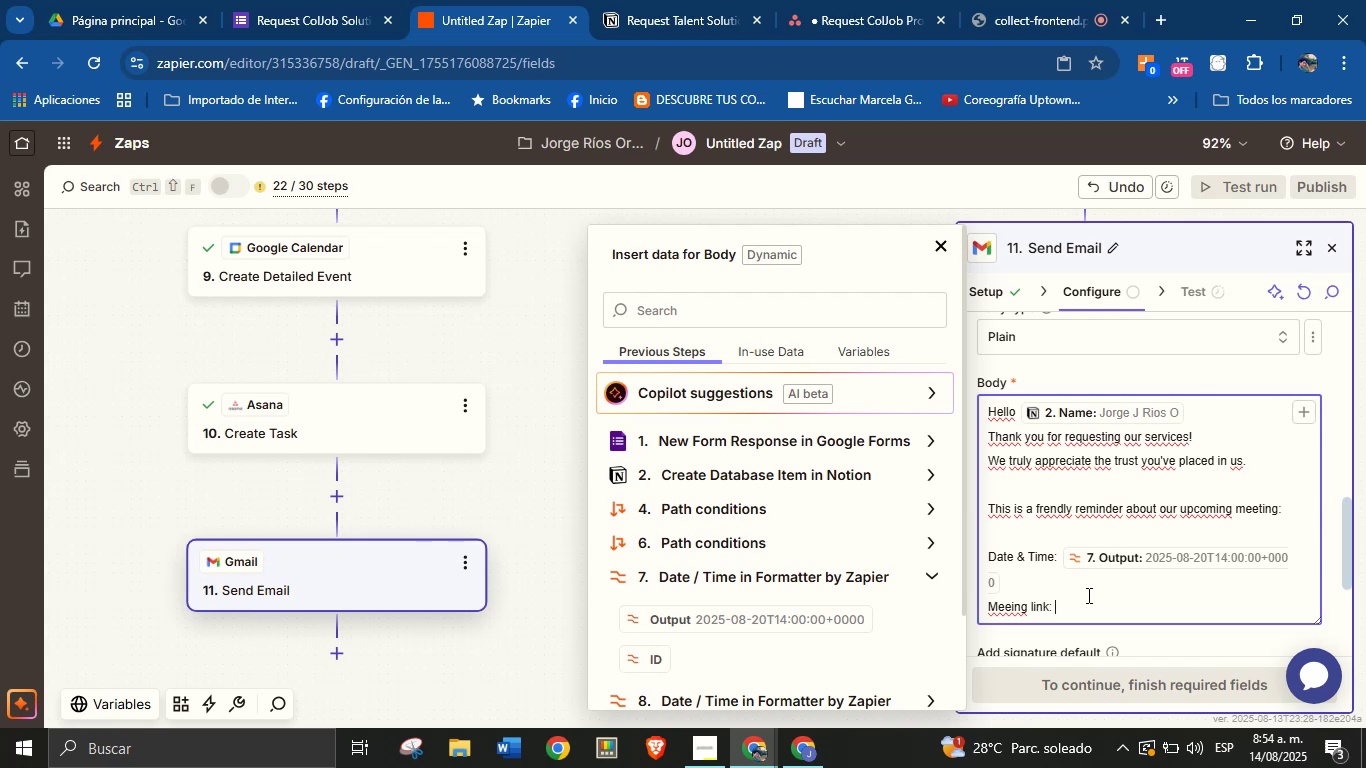 
left_click([935, 581])
 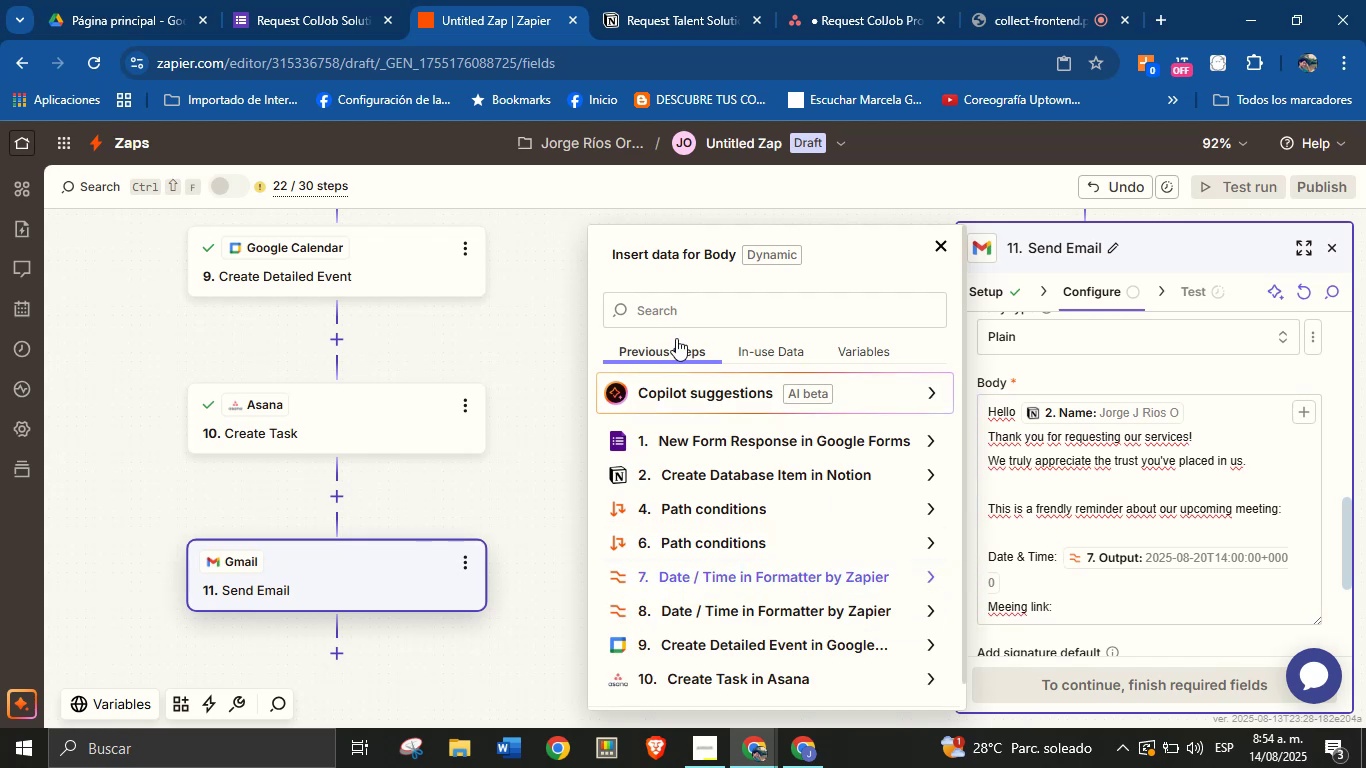 
left_click([673, 309])
 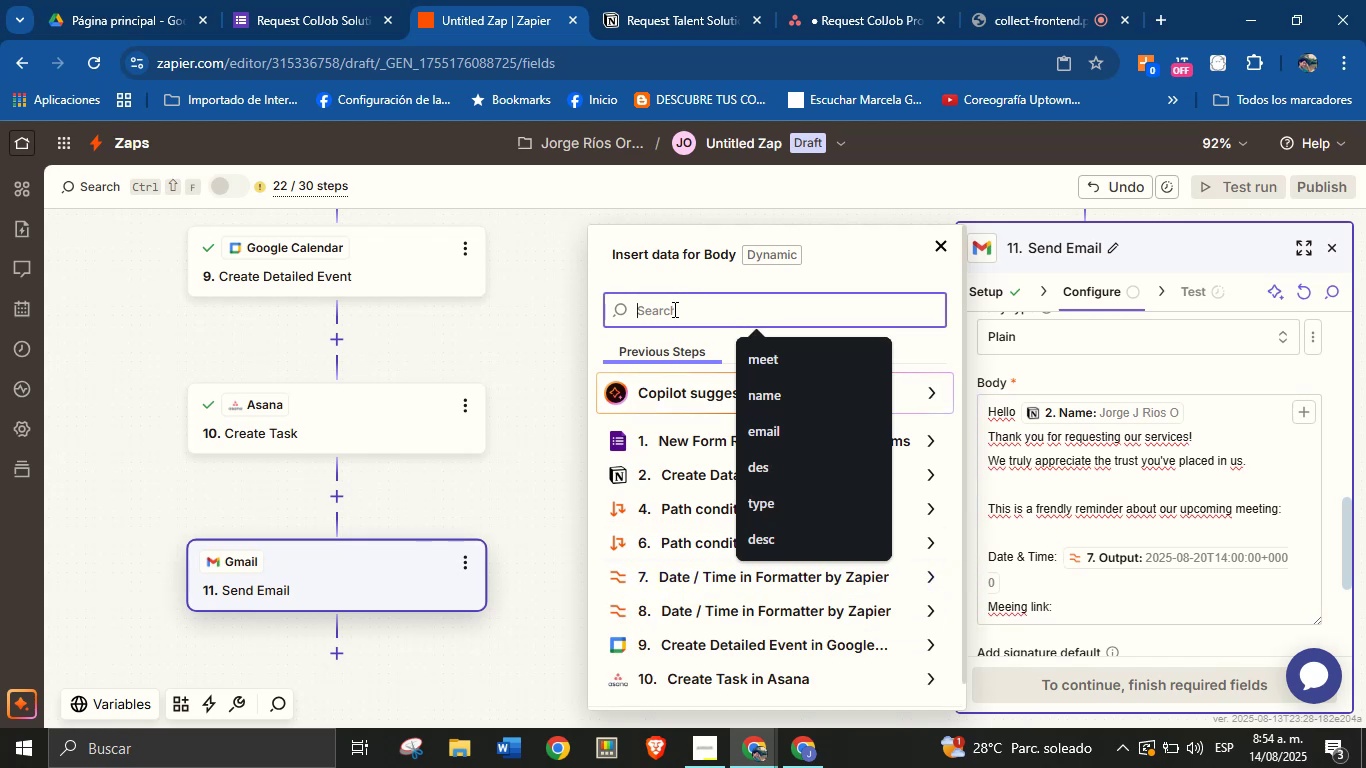 
type(meet)
 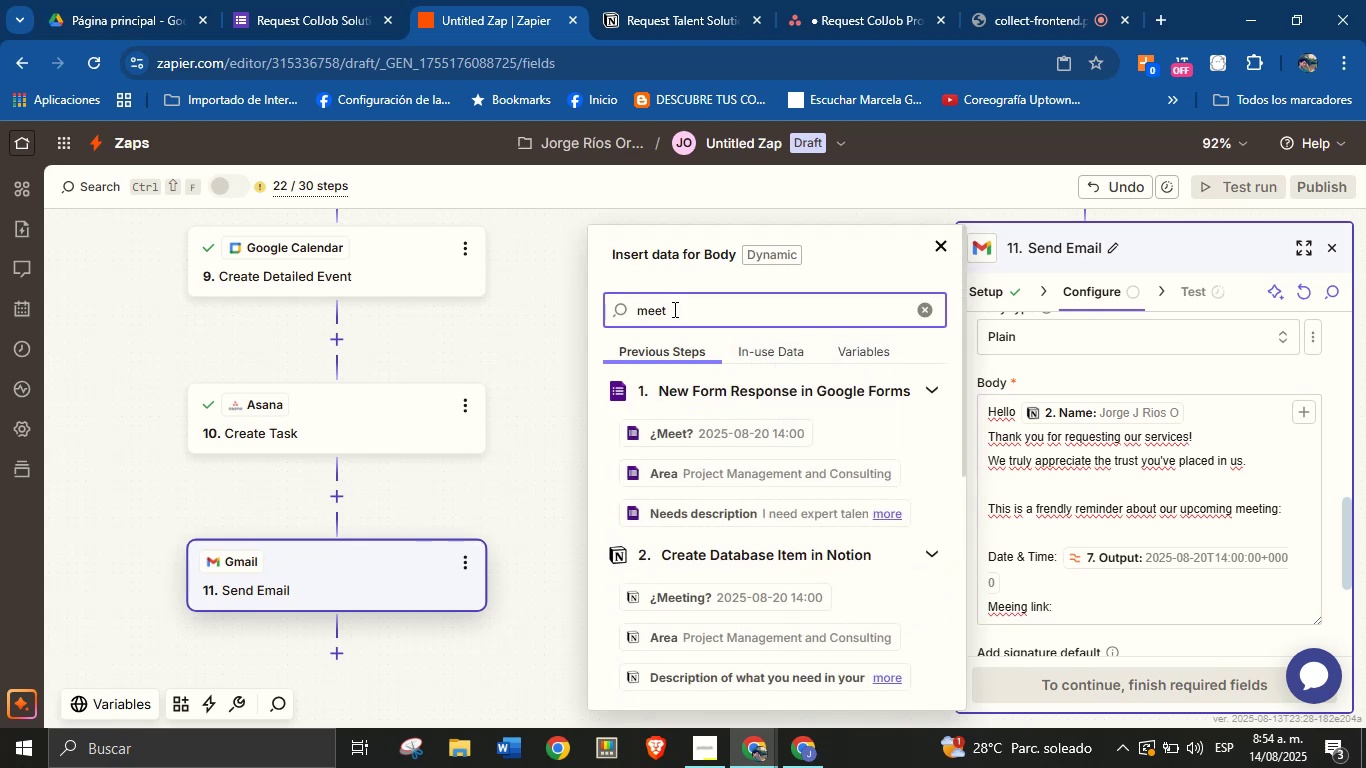 
scroll: coordinate [757, 590], scroll_direction: down, amount: 4.0
 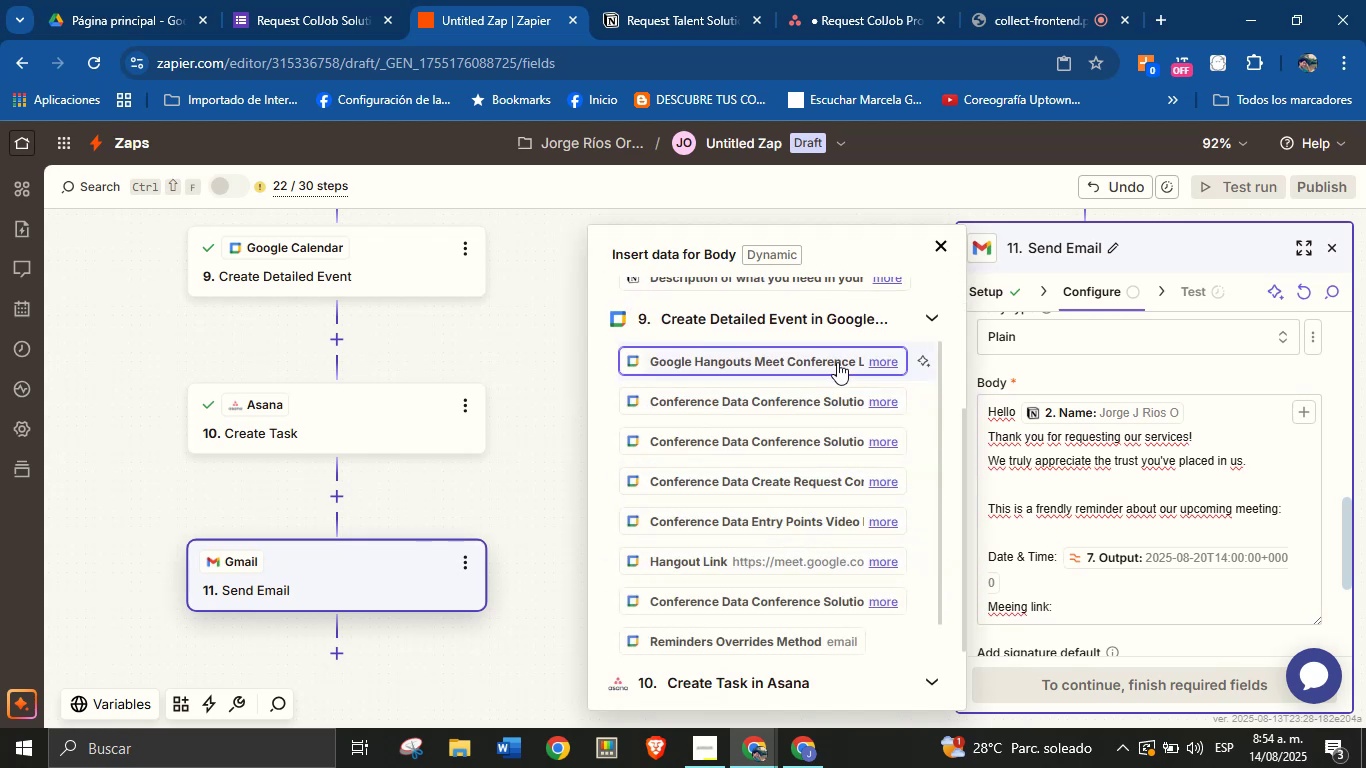 
left_click([873, 361])
 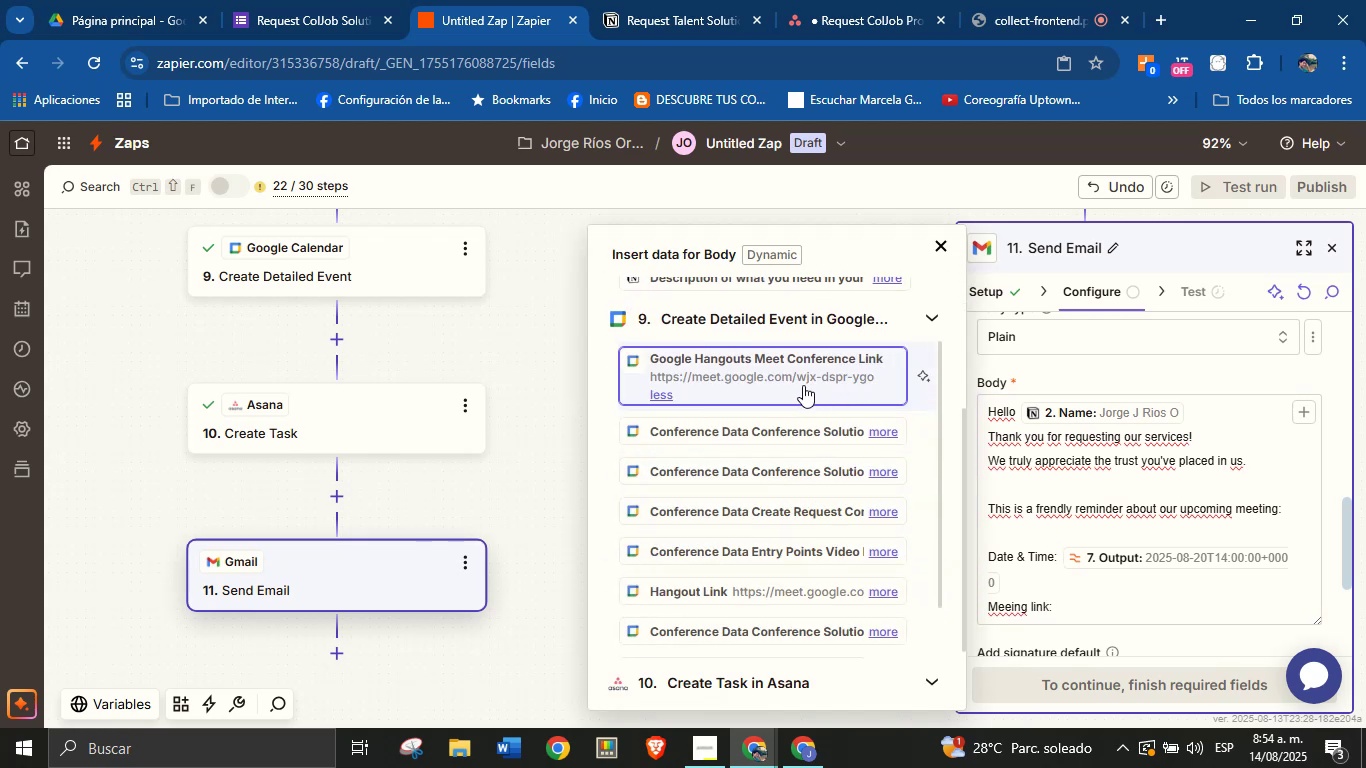 
left_click([799, 385])
 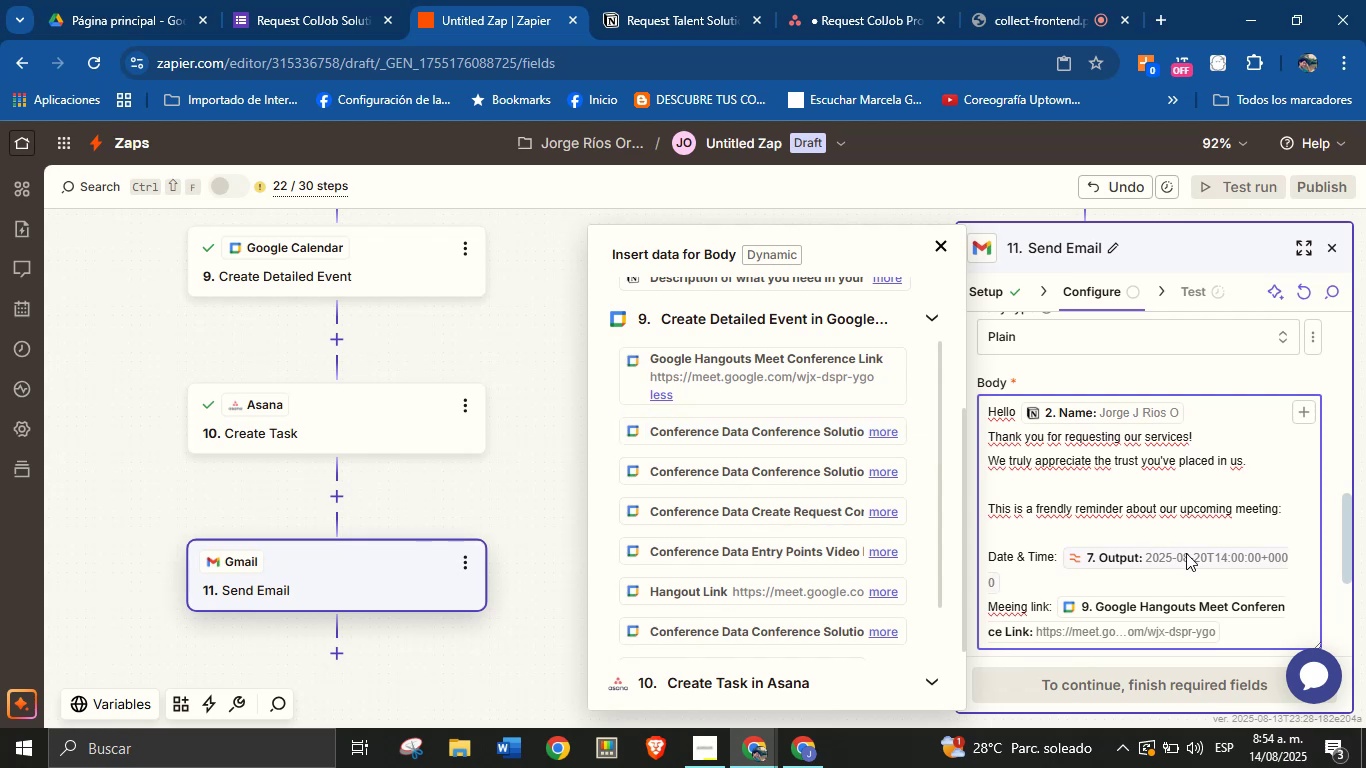 
key(Enter)
 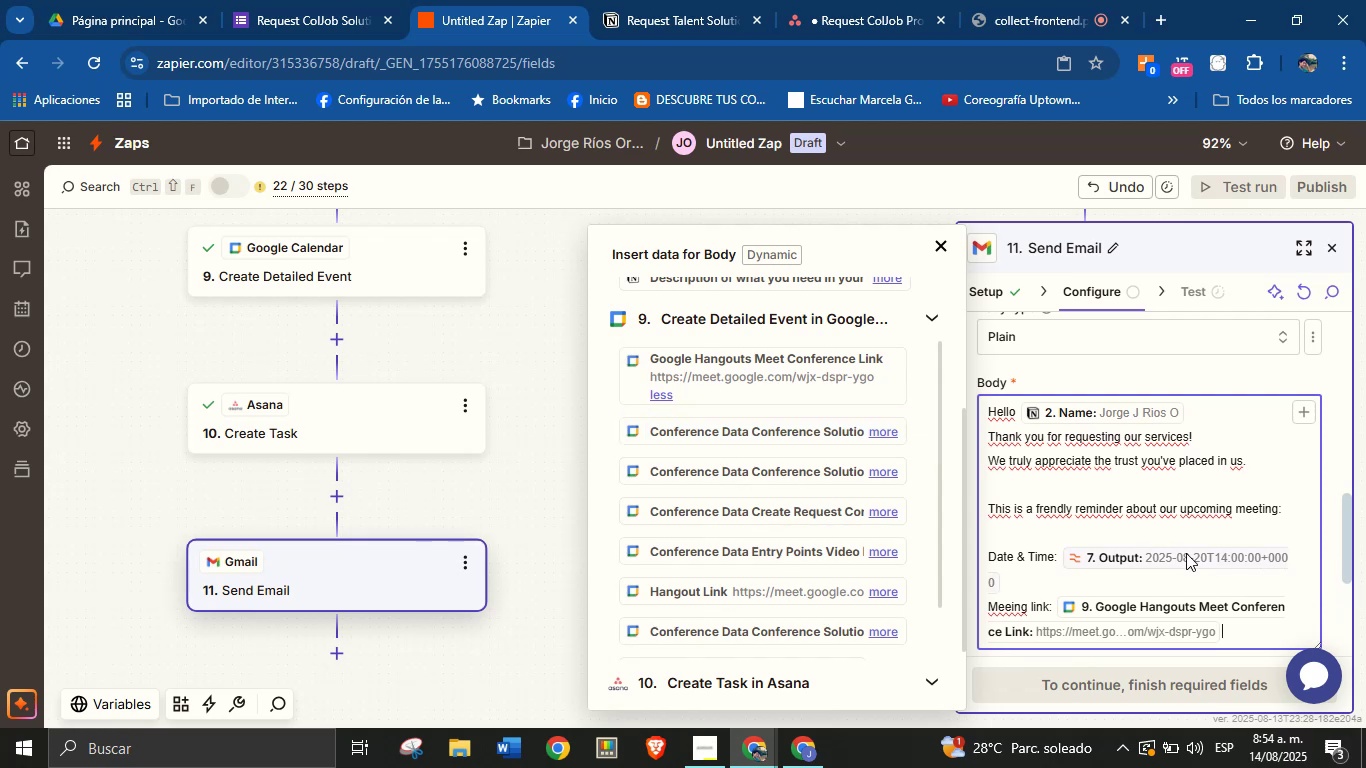 
key(Enter)
 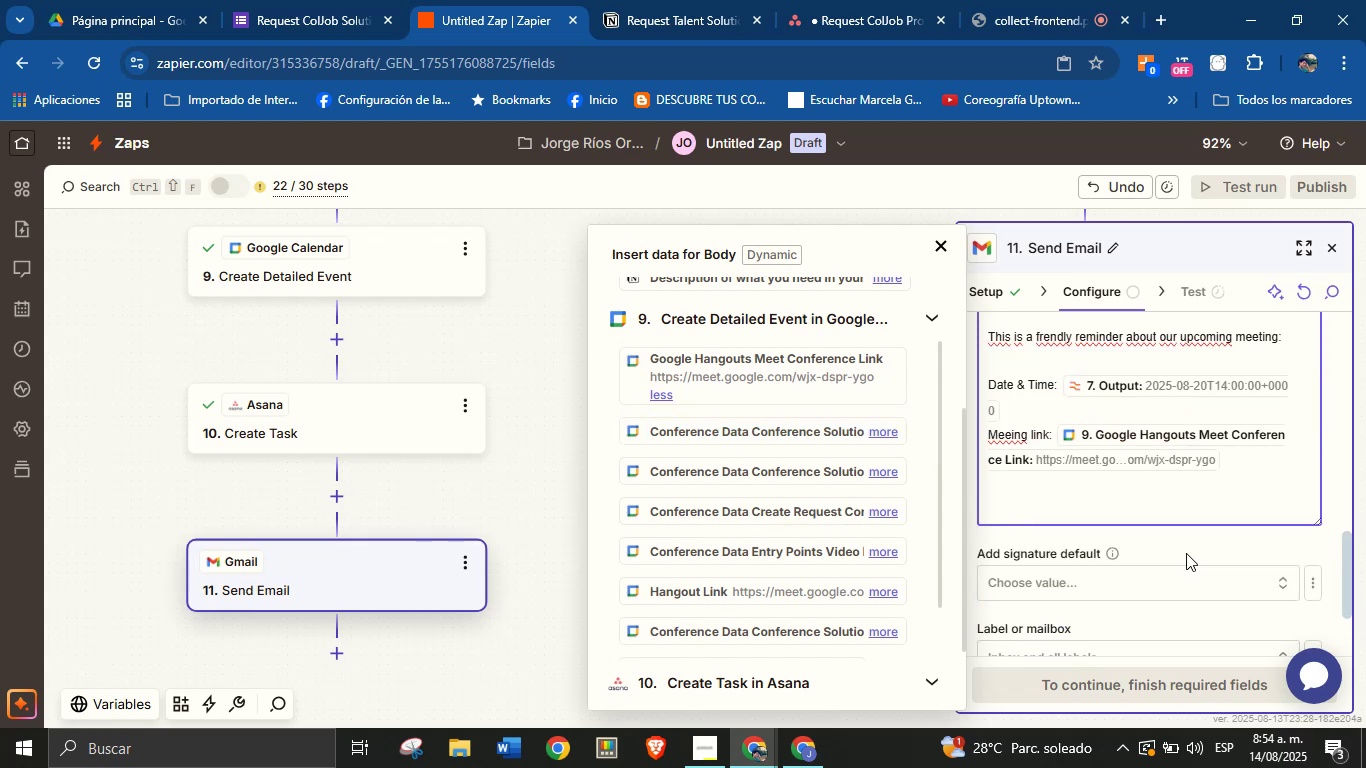 
type(We look )
 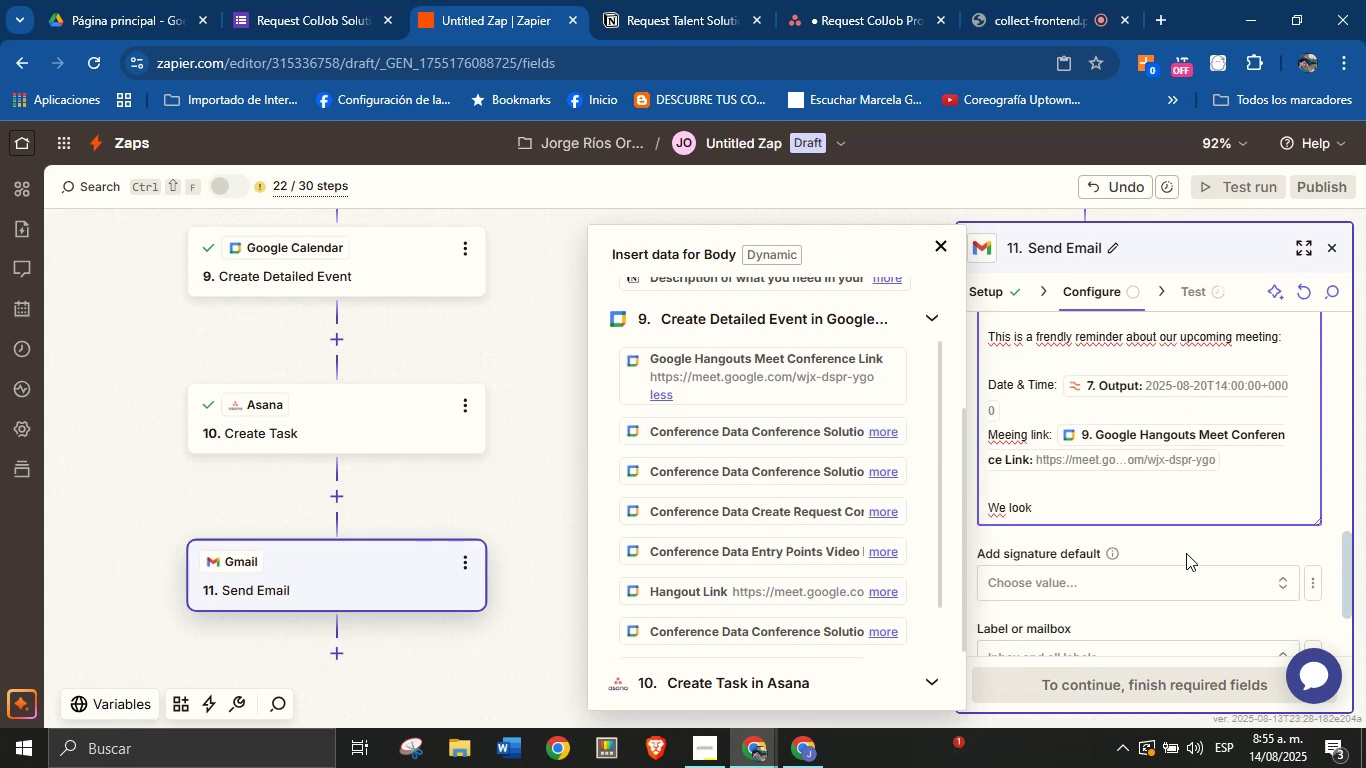 
type(forward to discussing your needs and finding the best solutions for you.)
 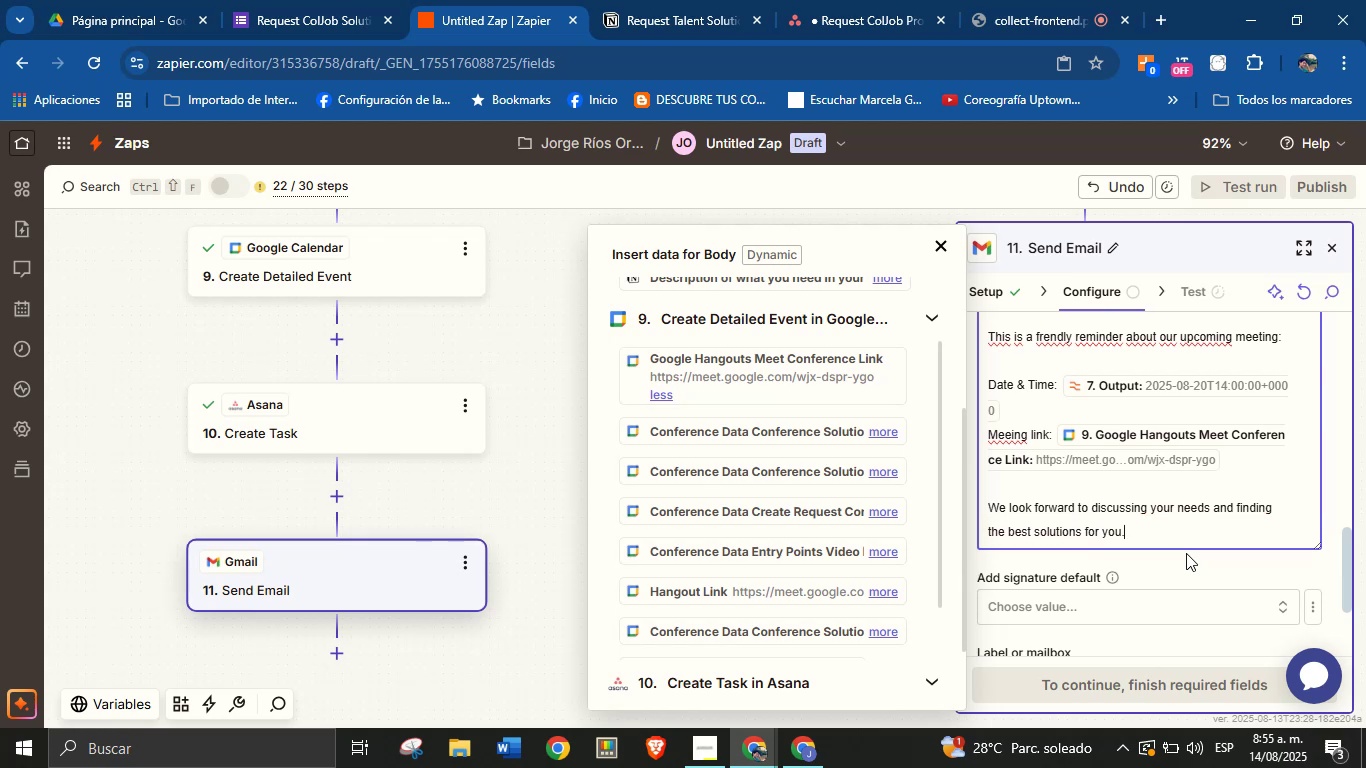 
key(Enter)
 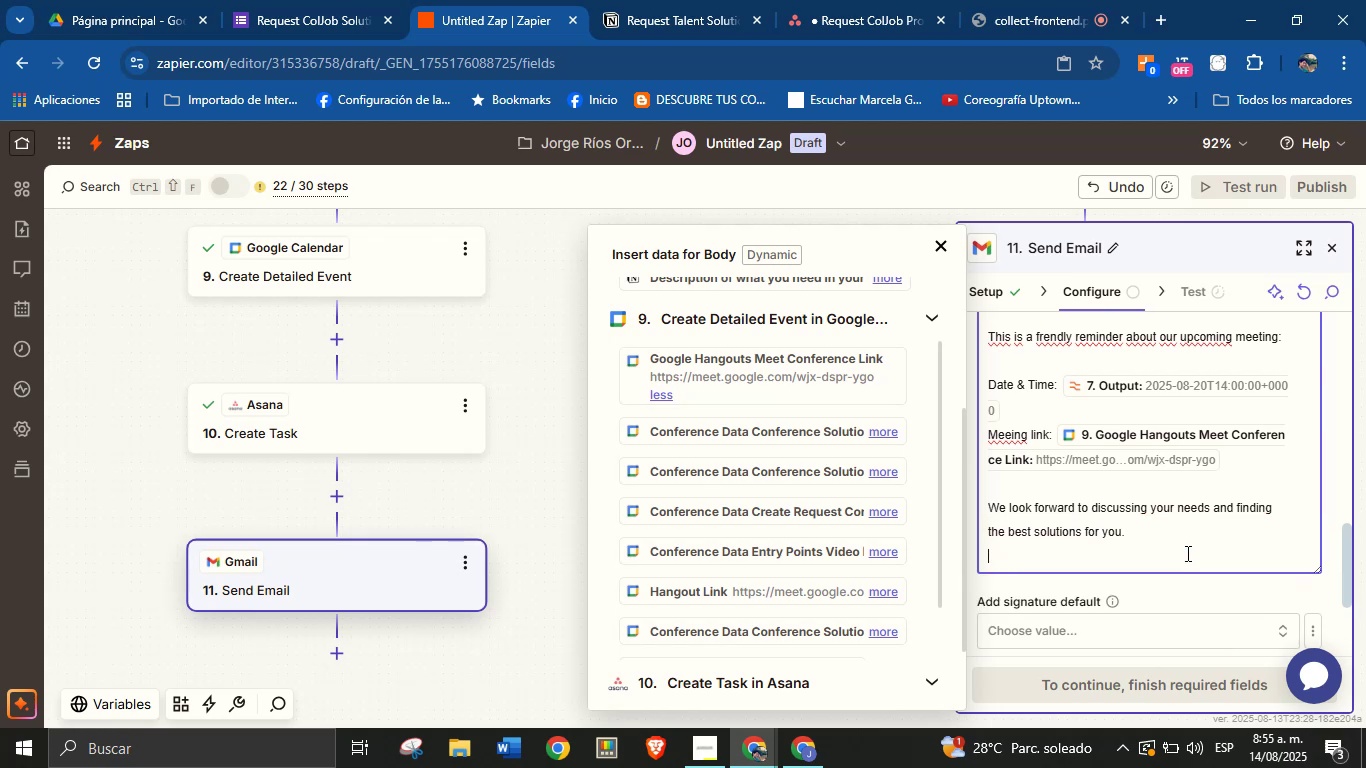 
key(Enter)
 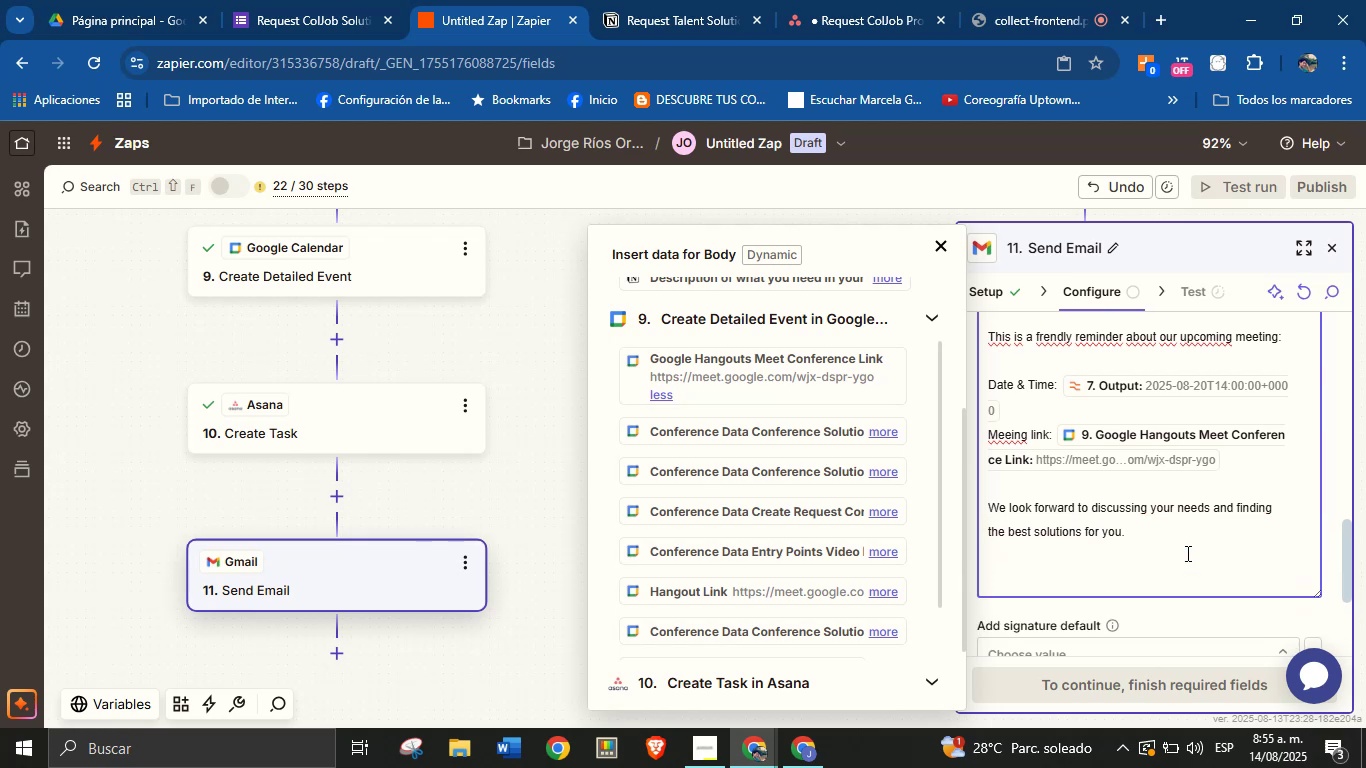 
type(See you soon.)
 